 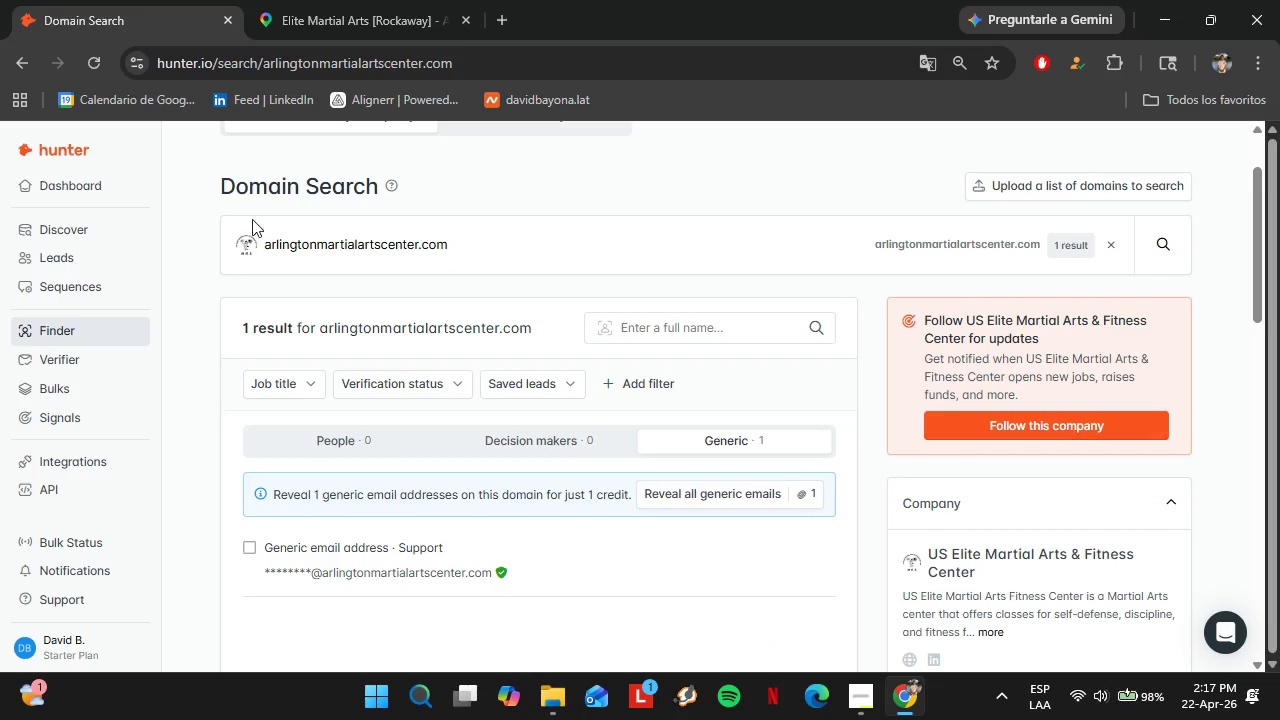 
double_click([316, 230])
 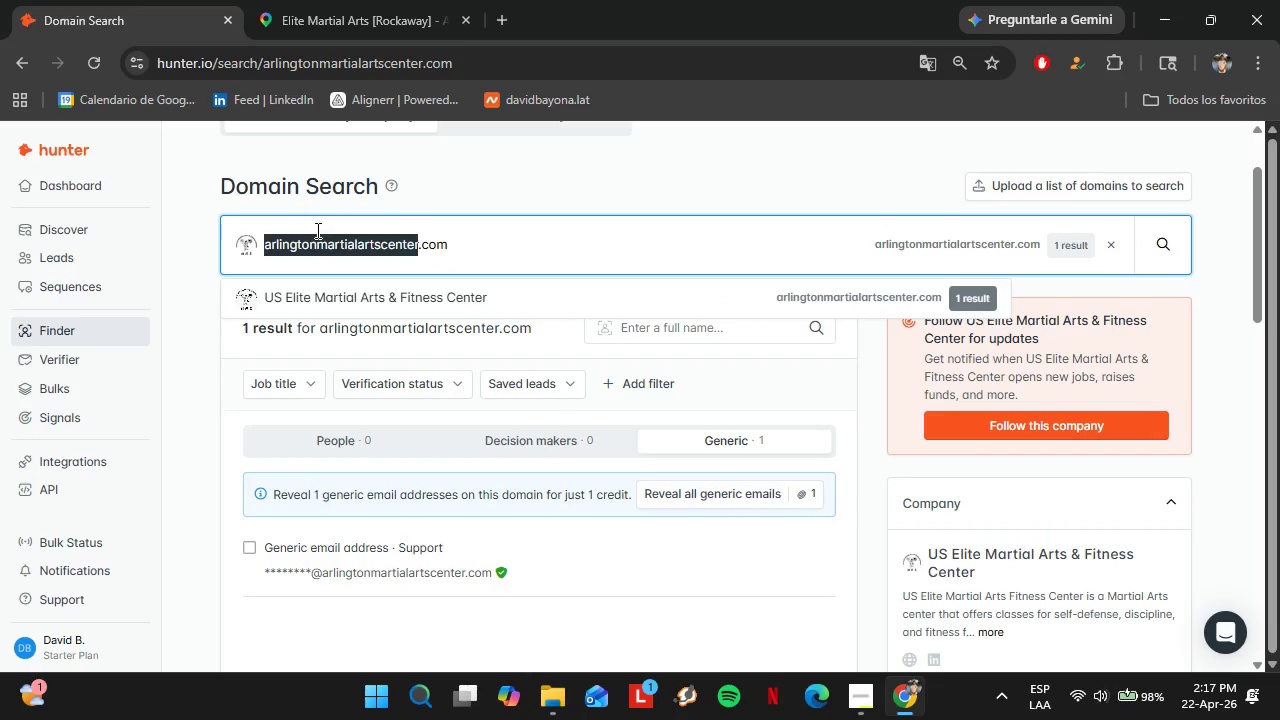 
hold_key(key=ControlLeft, duration=0.56)
 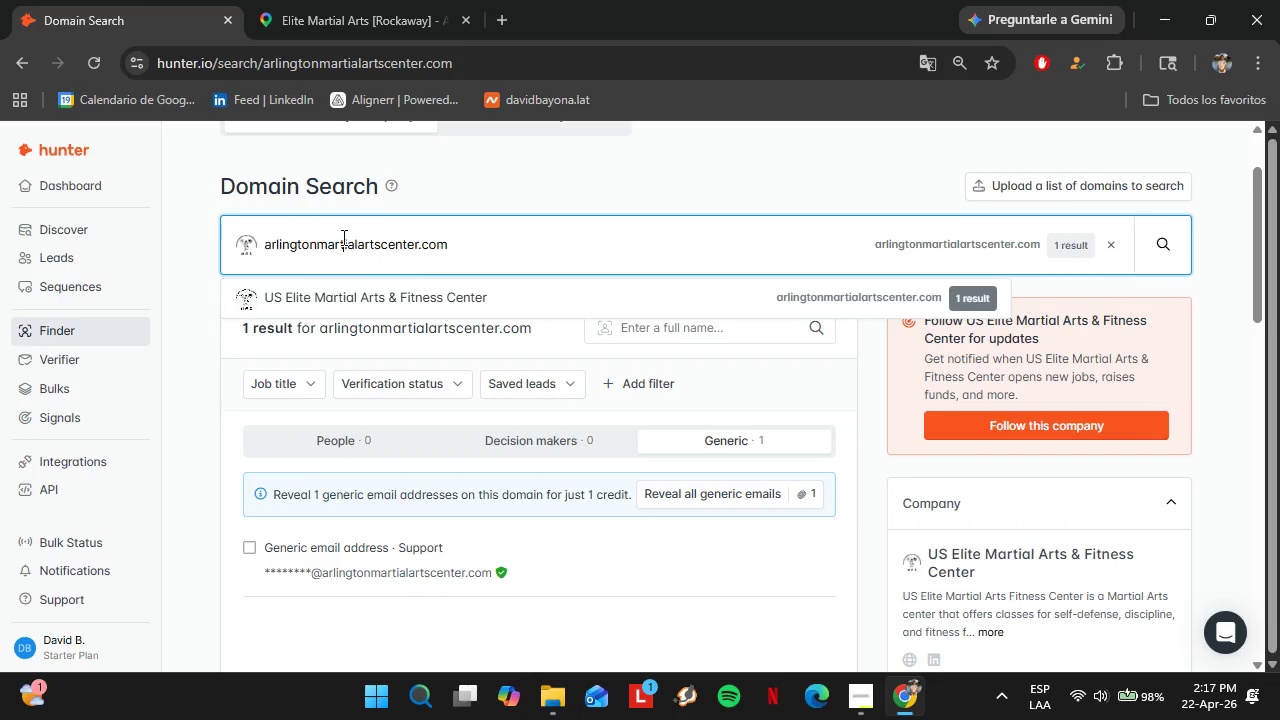 
double_click([342, 237])
 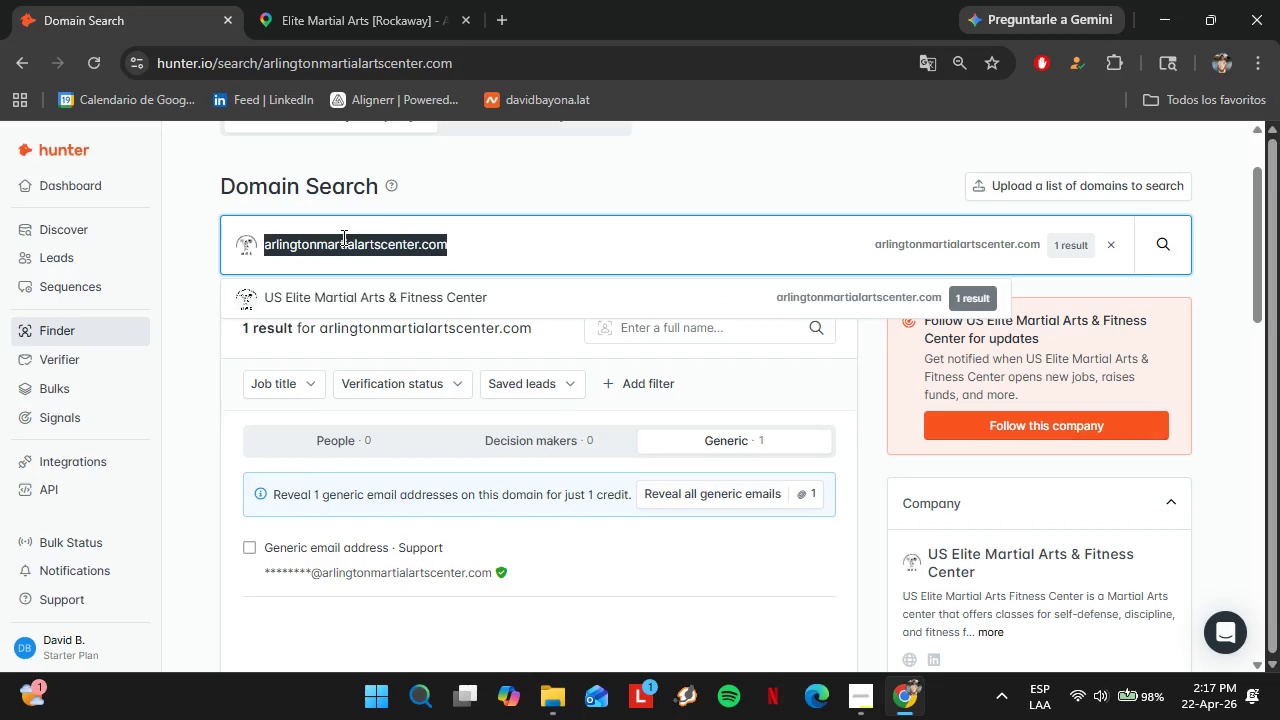 
triple_click([342, 237])
 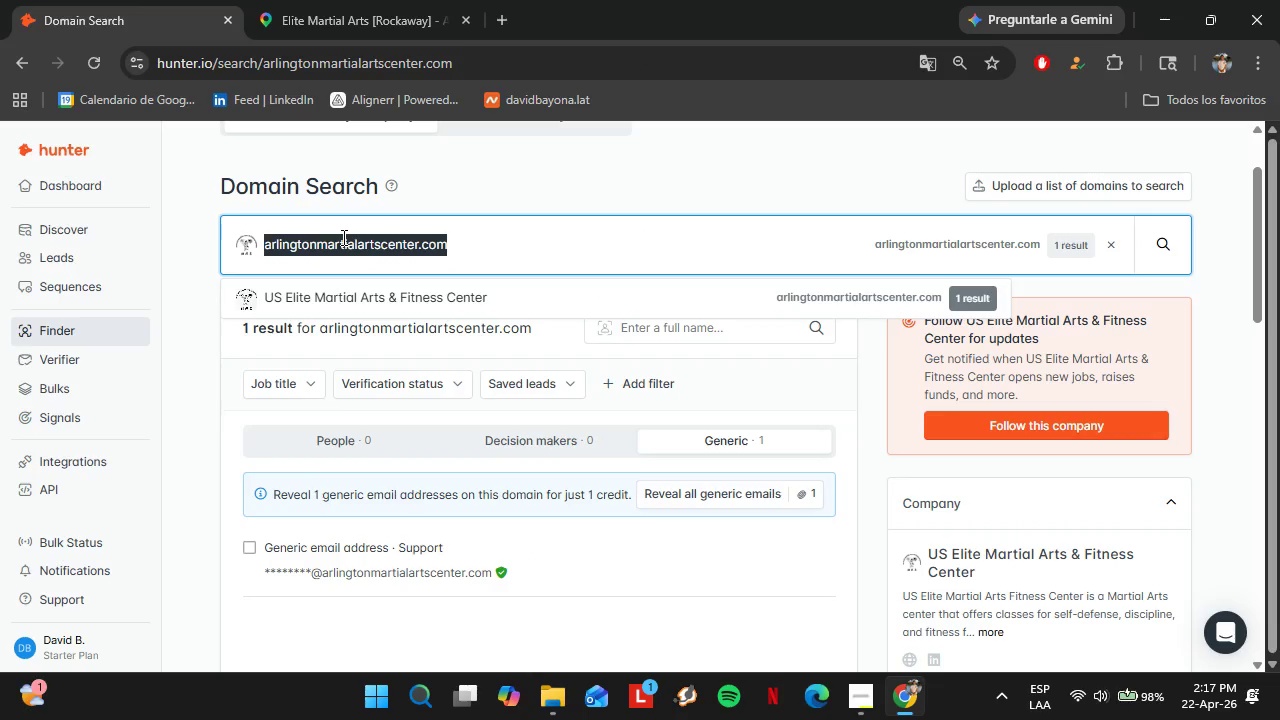 
key(Control+V)
 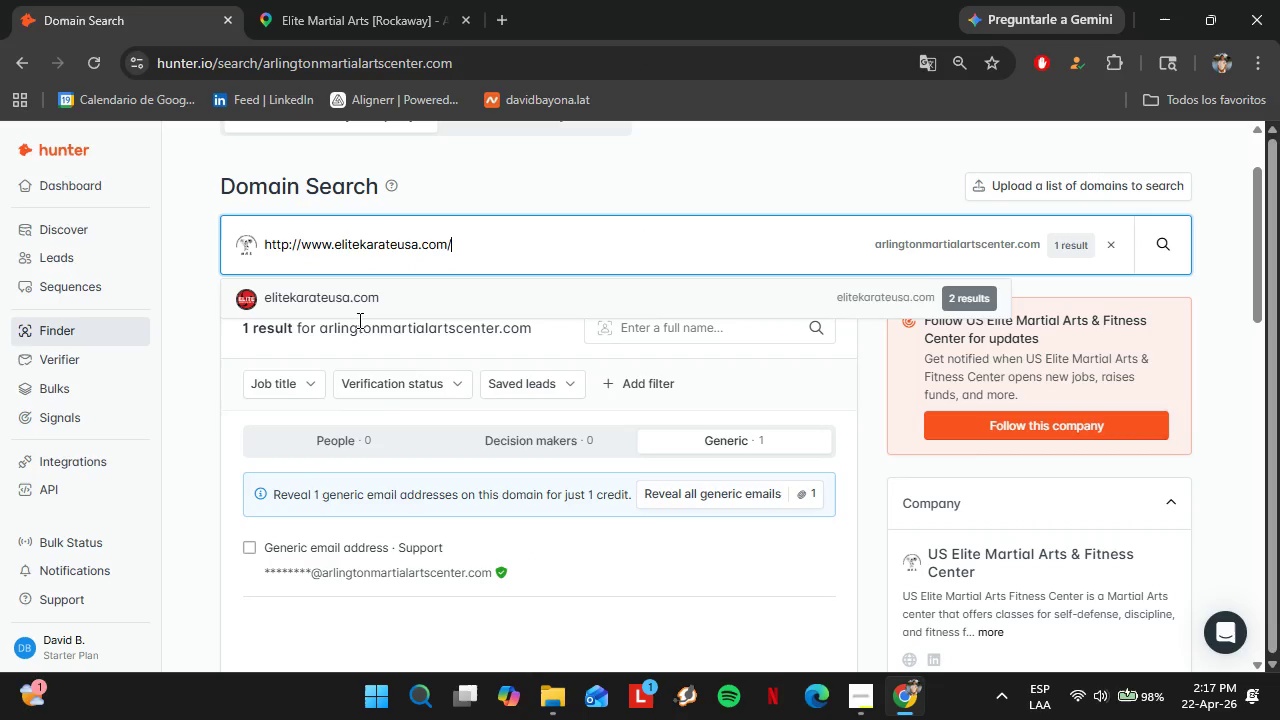 
left_click([337, 305])
 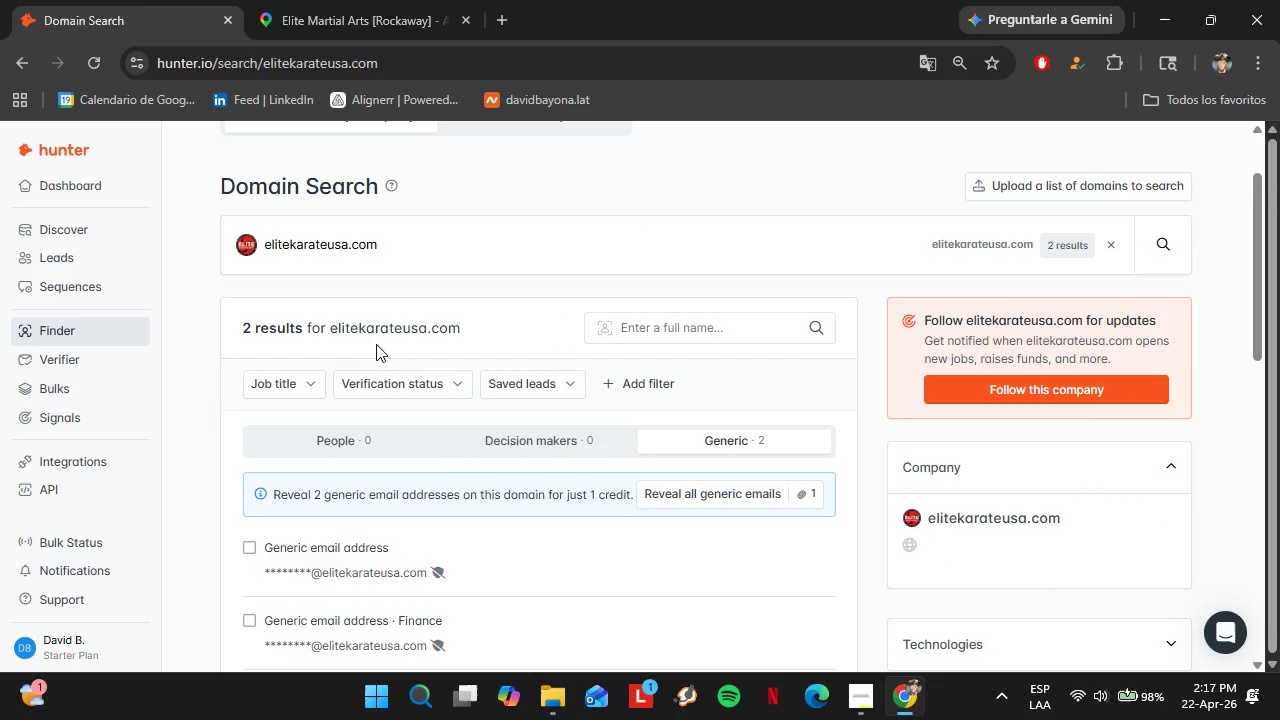 
left_click([328, 0])
 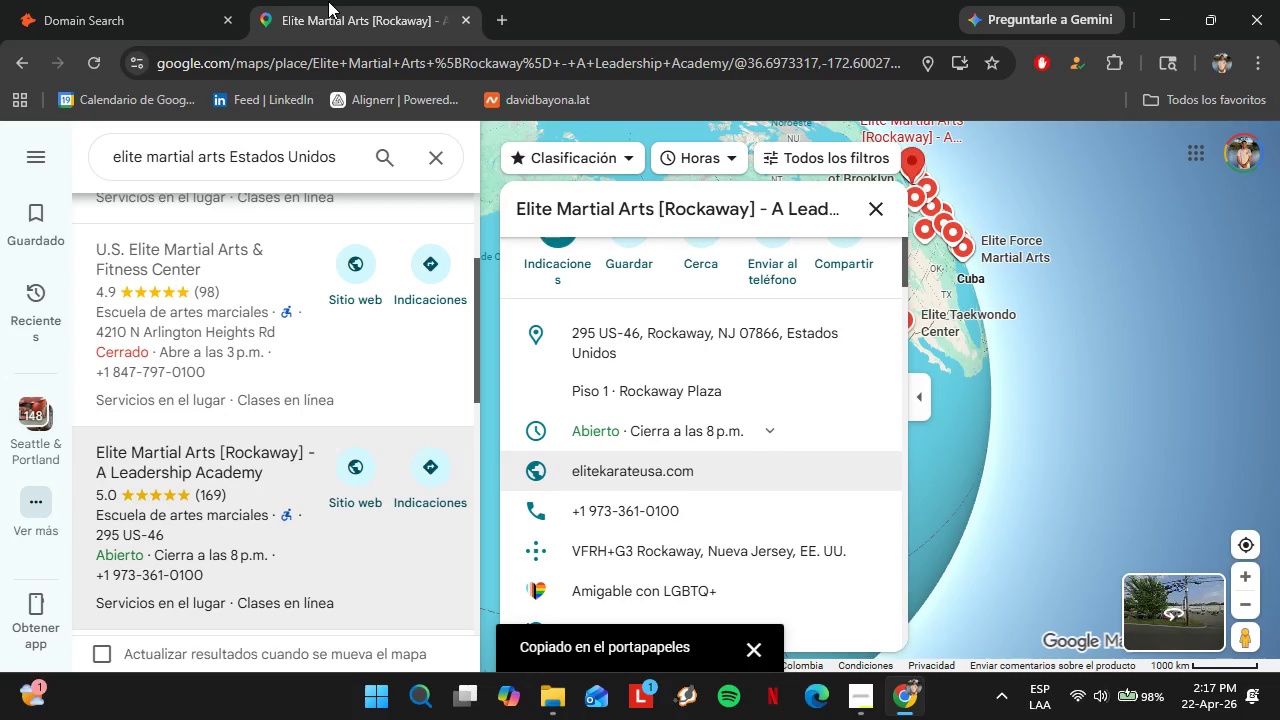 
scroll: coordinate [285, 455], scroll_direction: down, amount: 2.0
 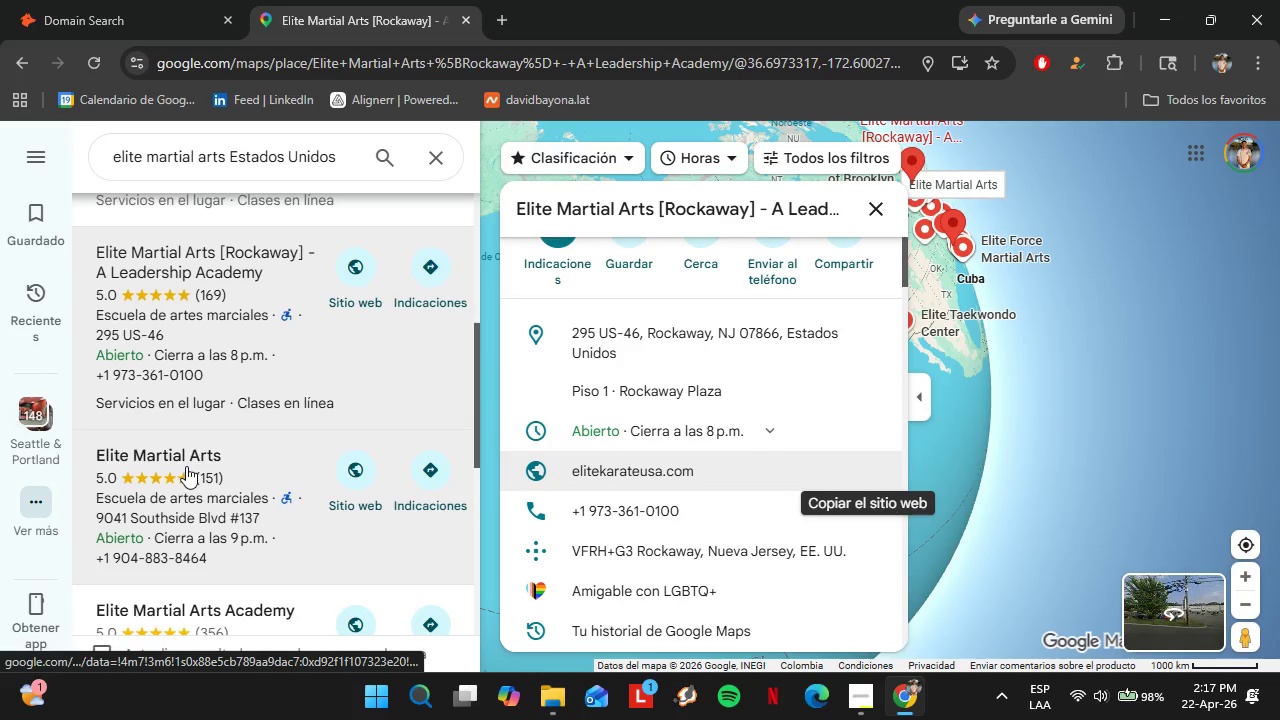 
left_click([186, 466])
 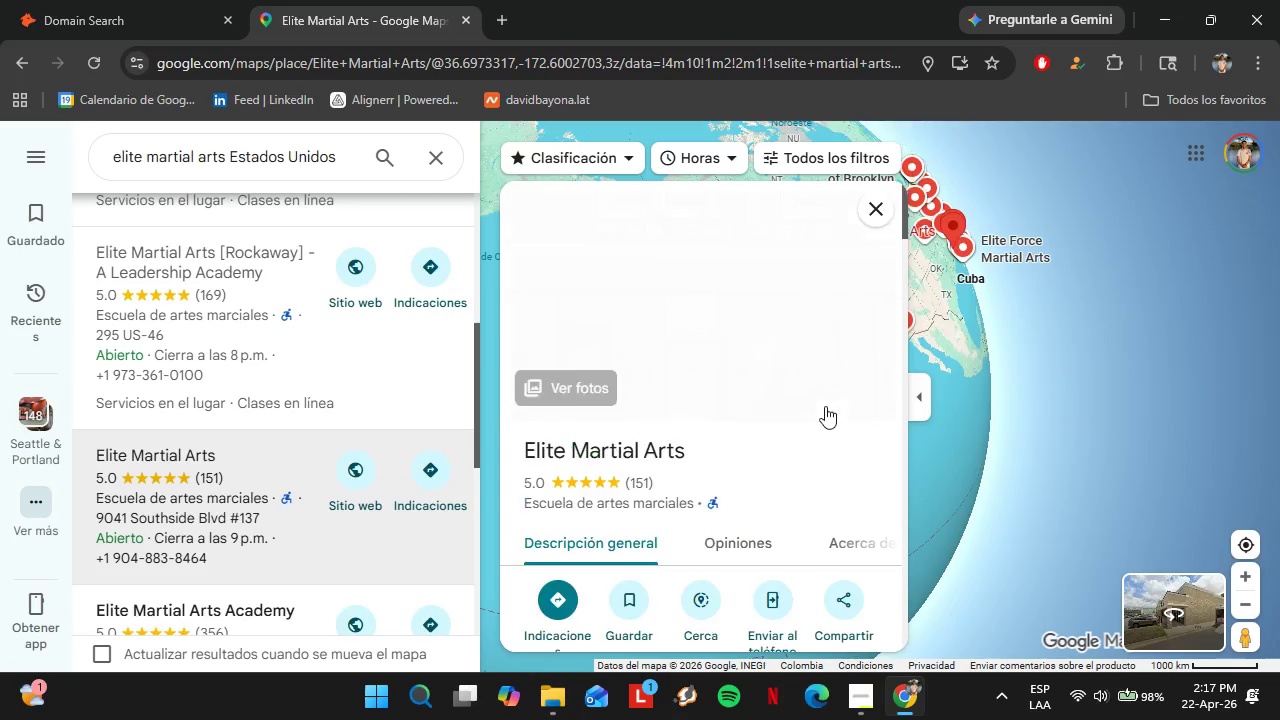 
scroll: coordinate [762, 471], scroll_direction: down, amount: 3.0
 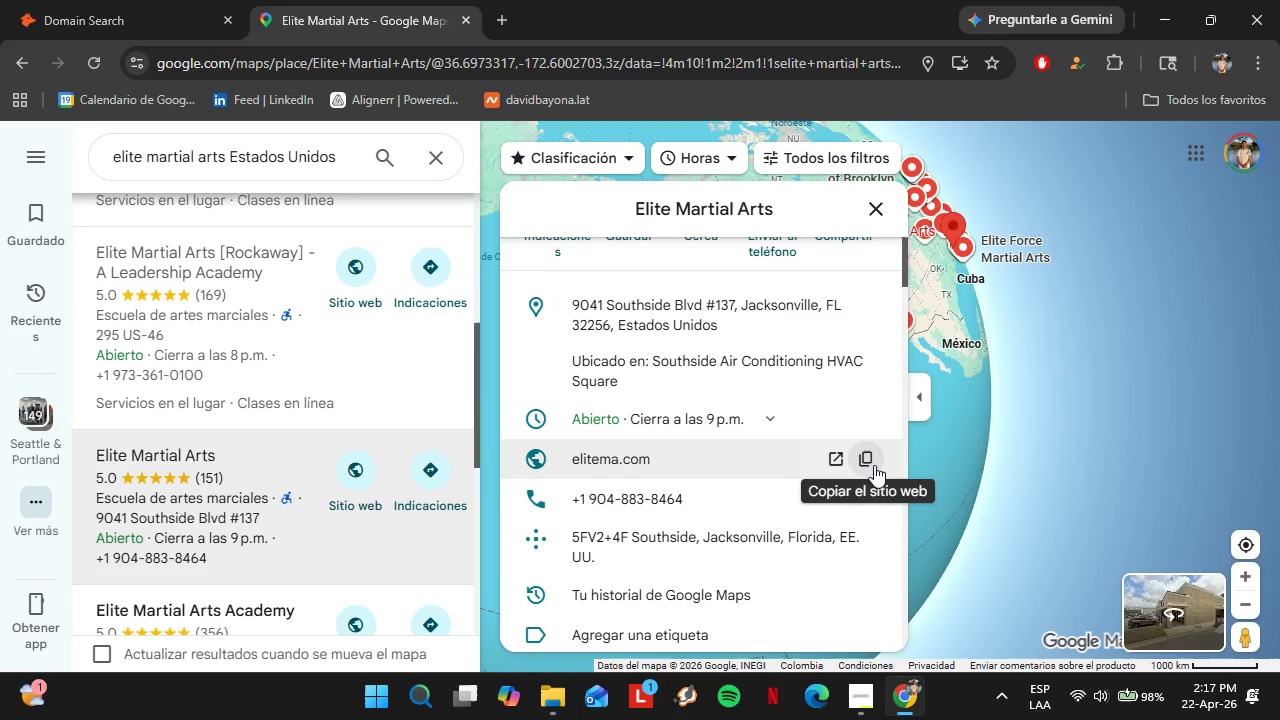 
left_click([874, 464])
 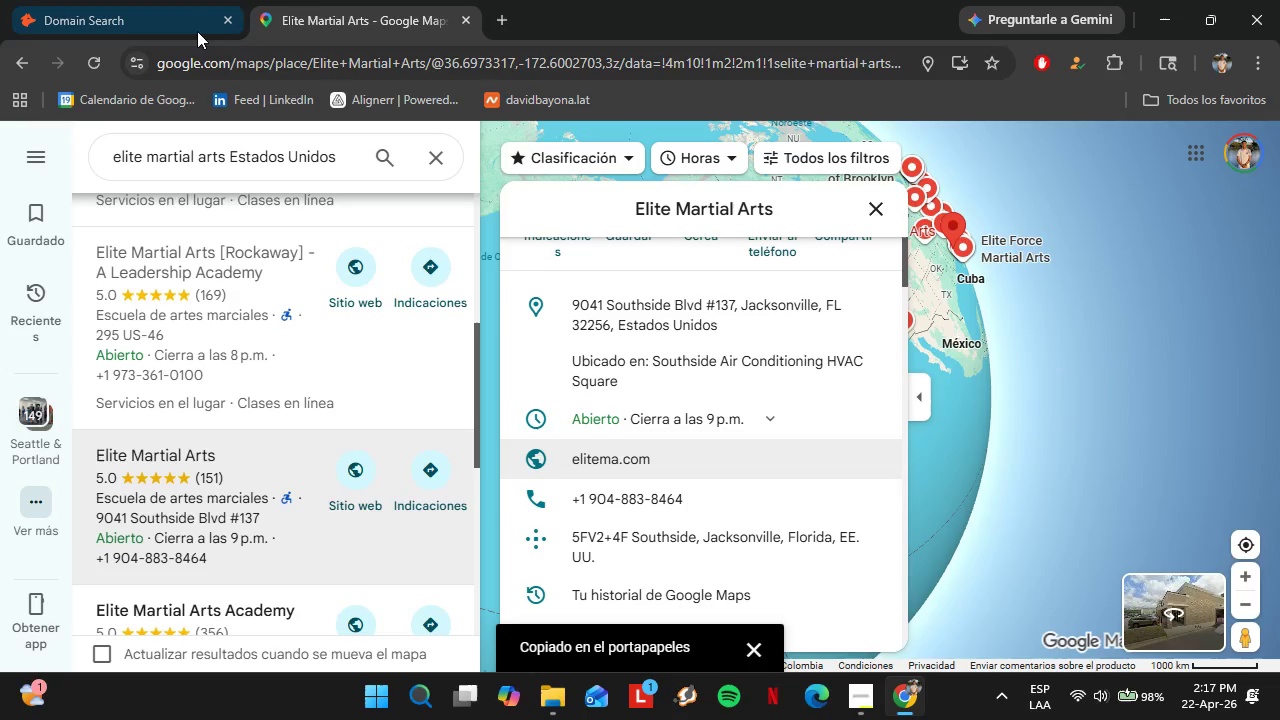 
left_click([50, 0])
 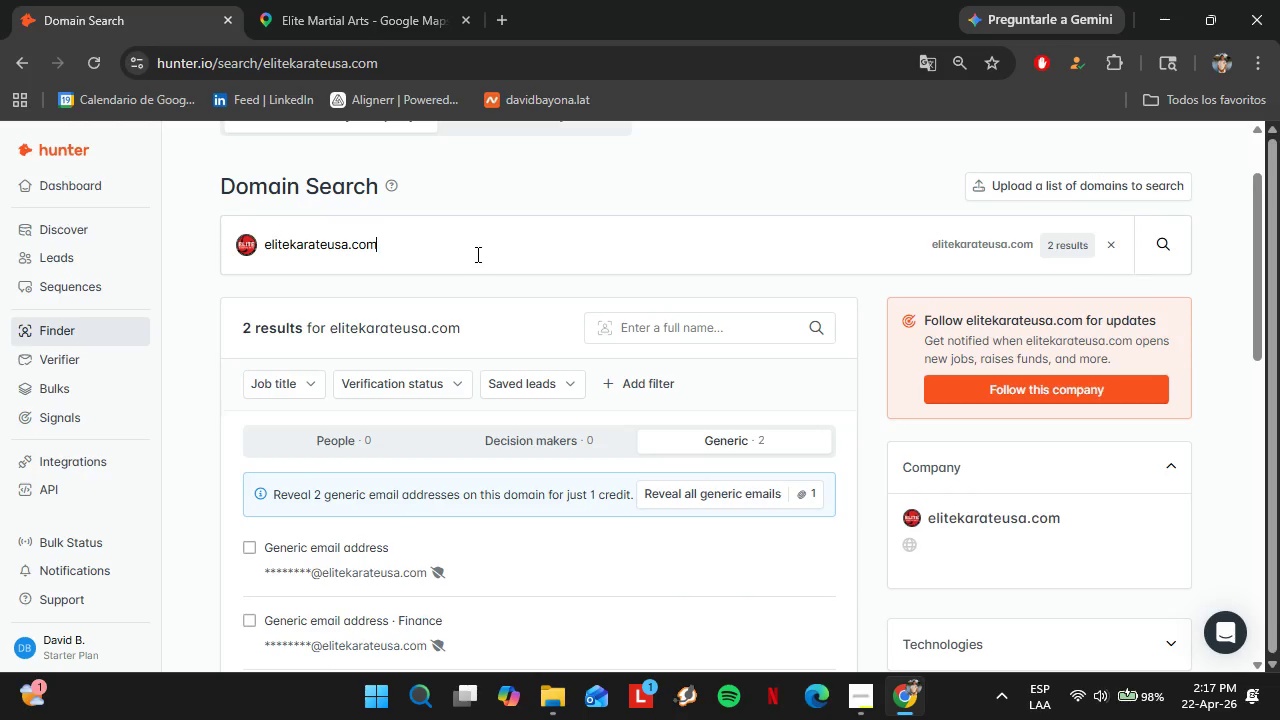 
double_click([476, 254])
 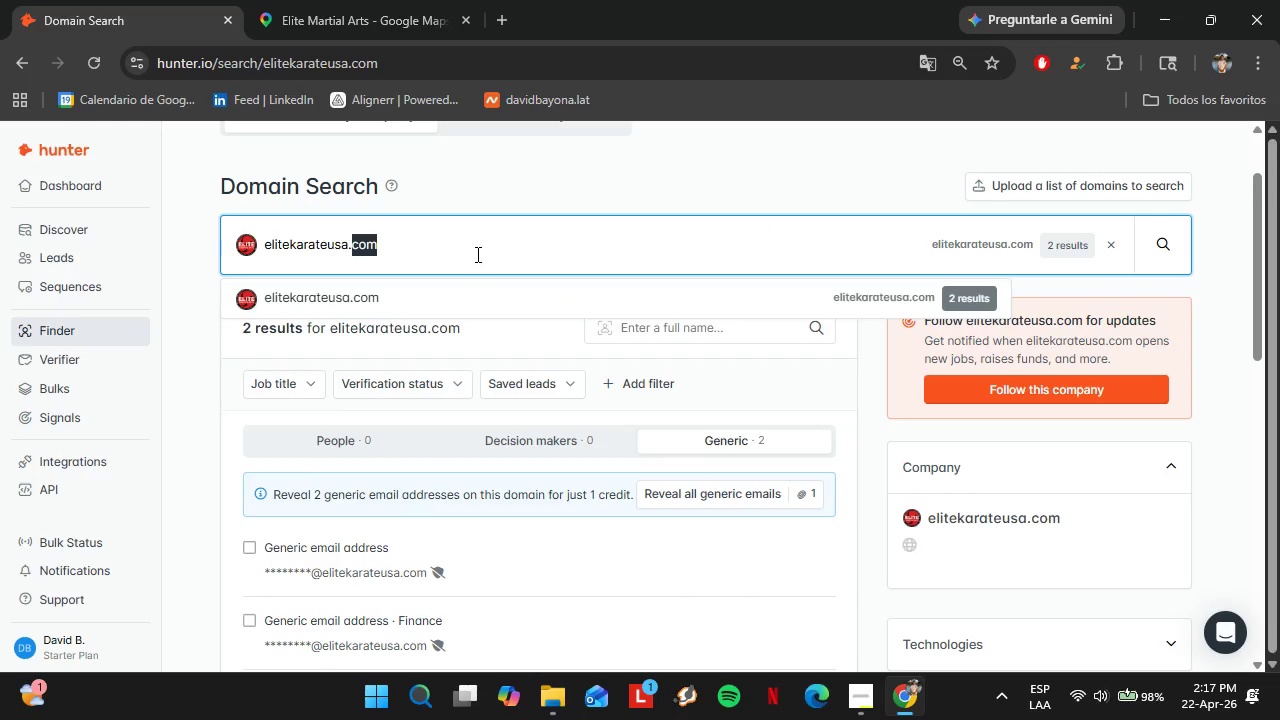 
triple_click([476, 254])
 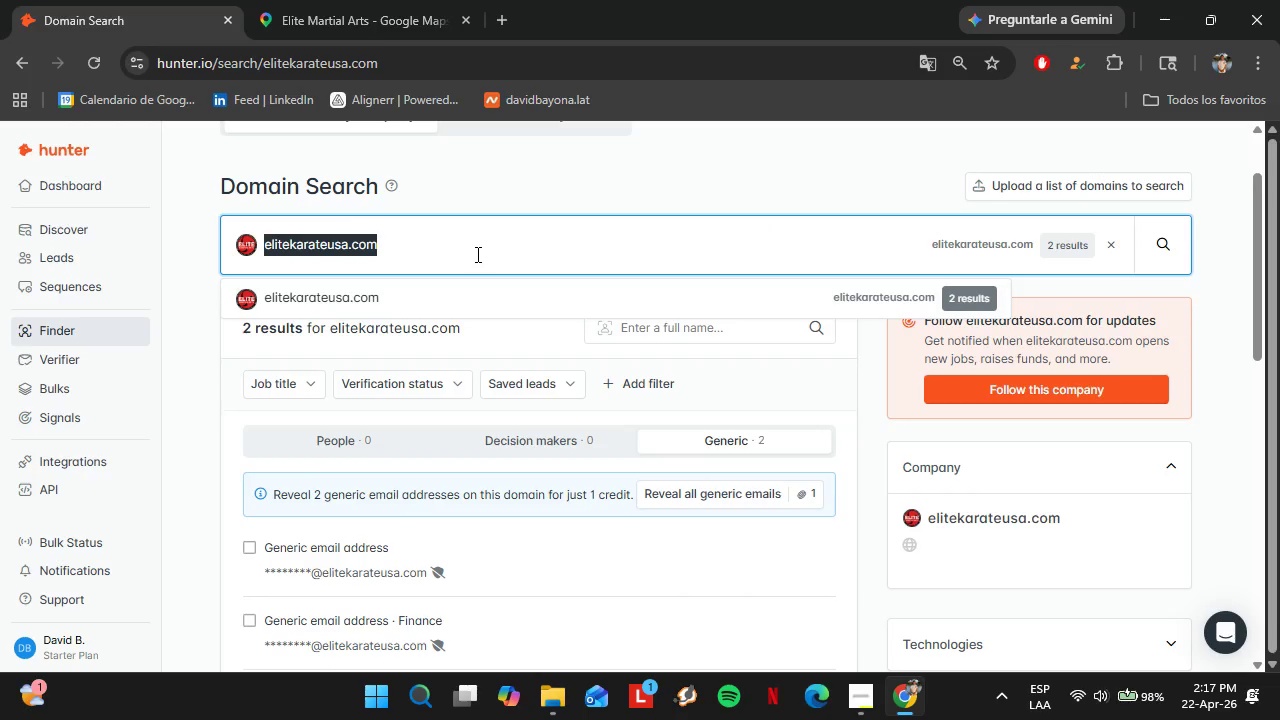 
key(Control+V)
 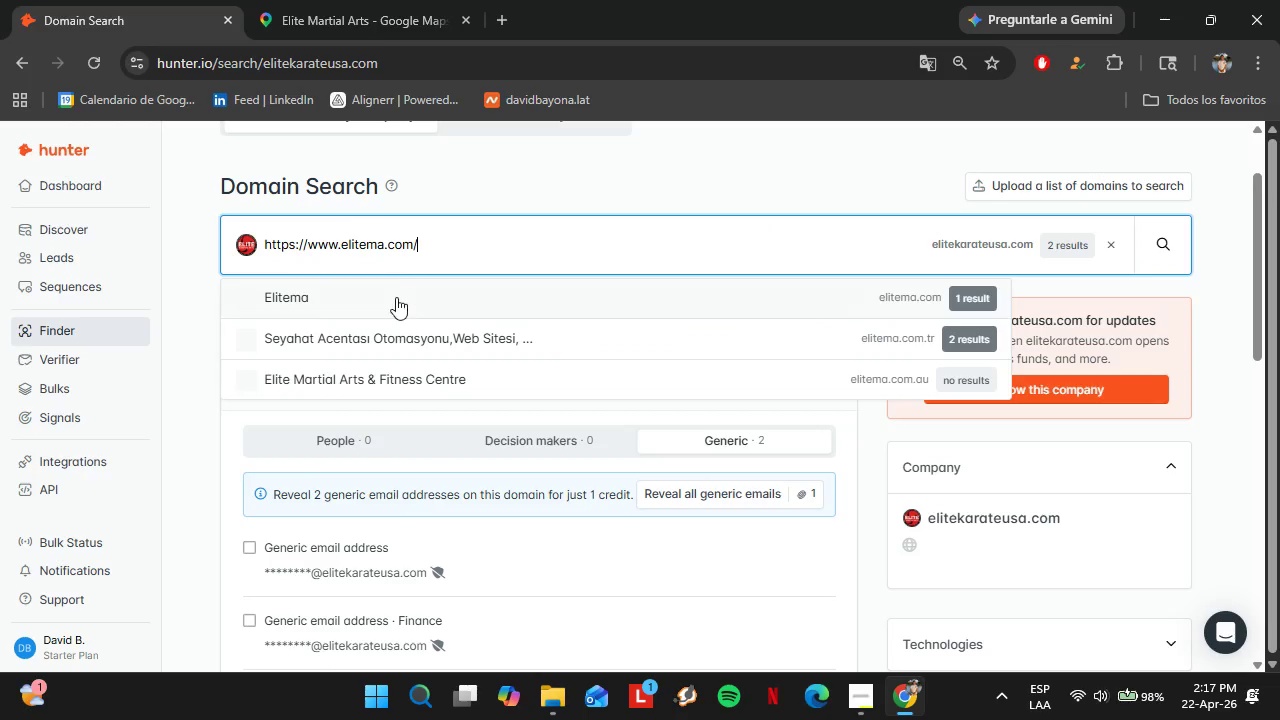 
left_click([395, 297])
 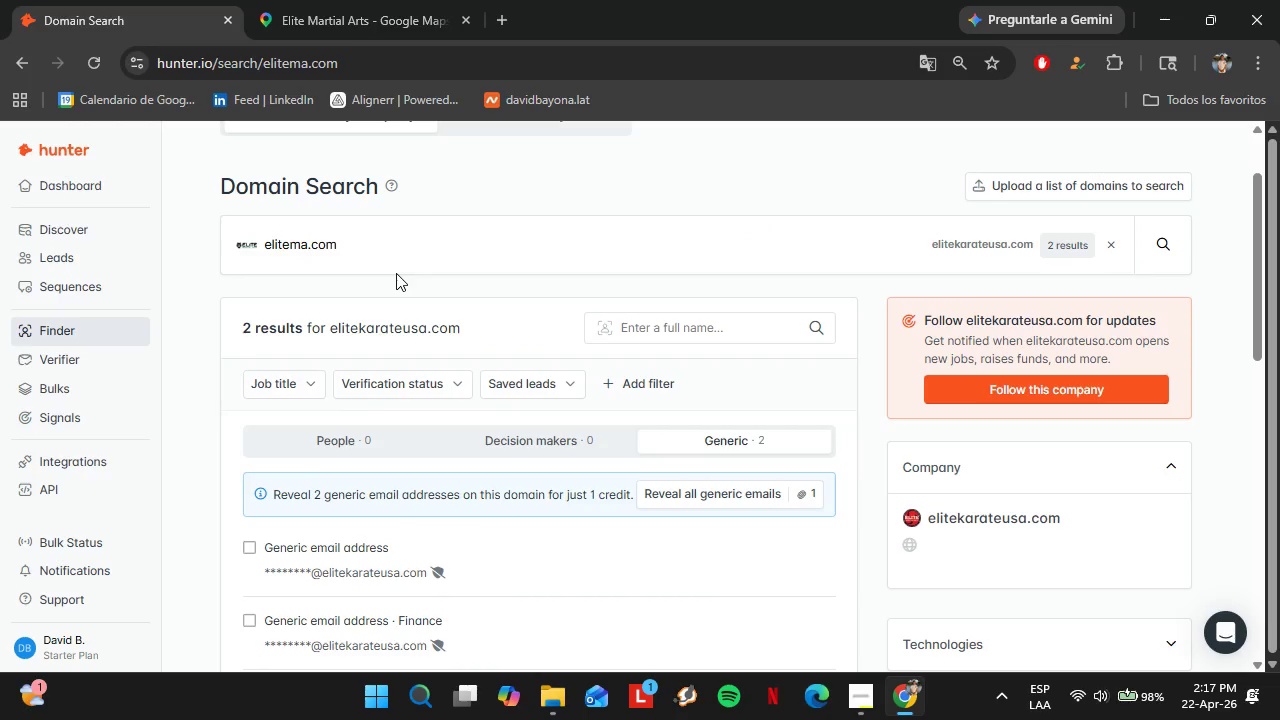 
double_click([373, 258])
 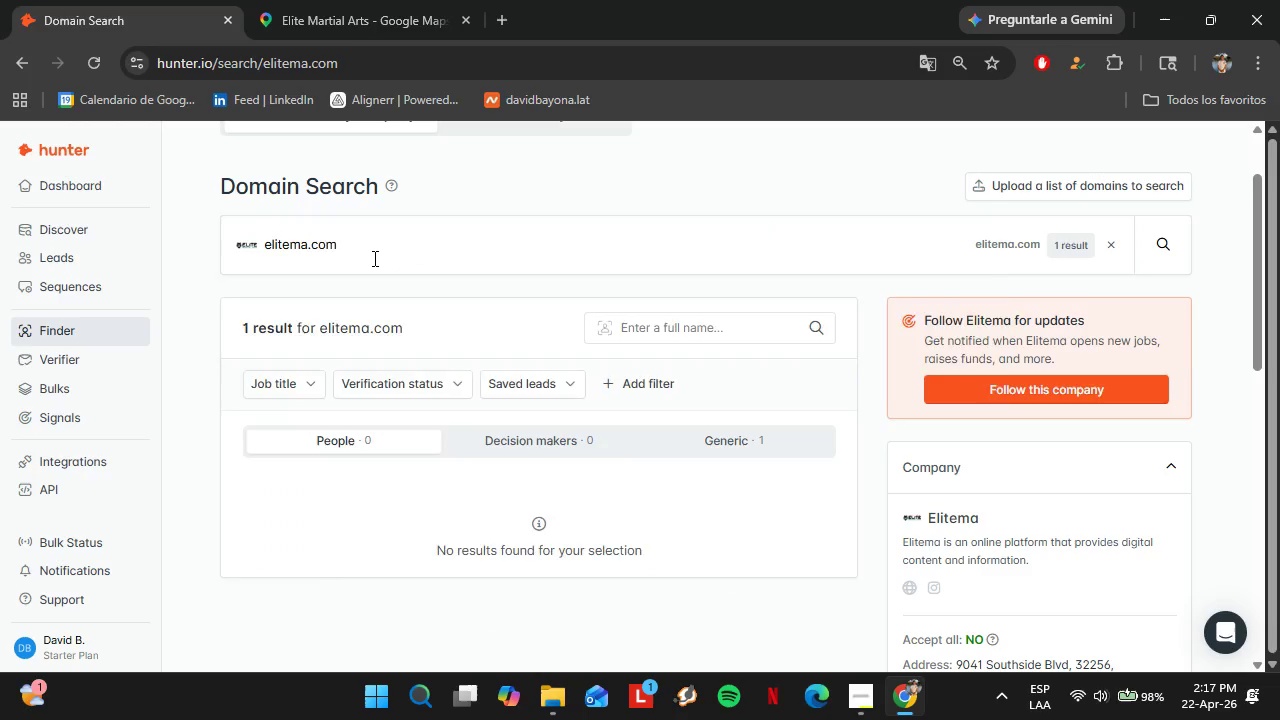 
hold_key(key=ControlLeft, duration=0.31)
 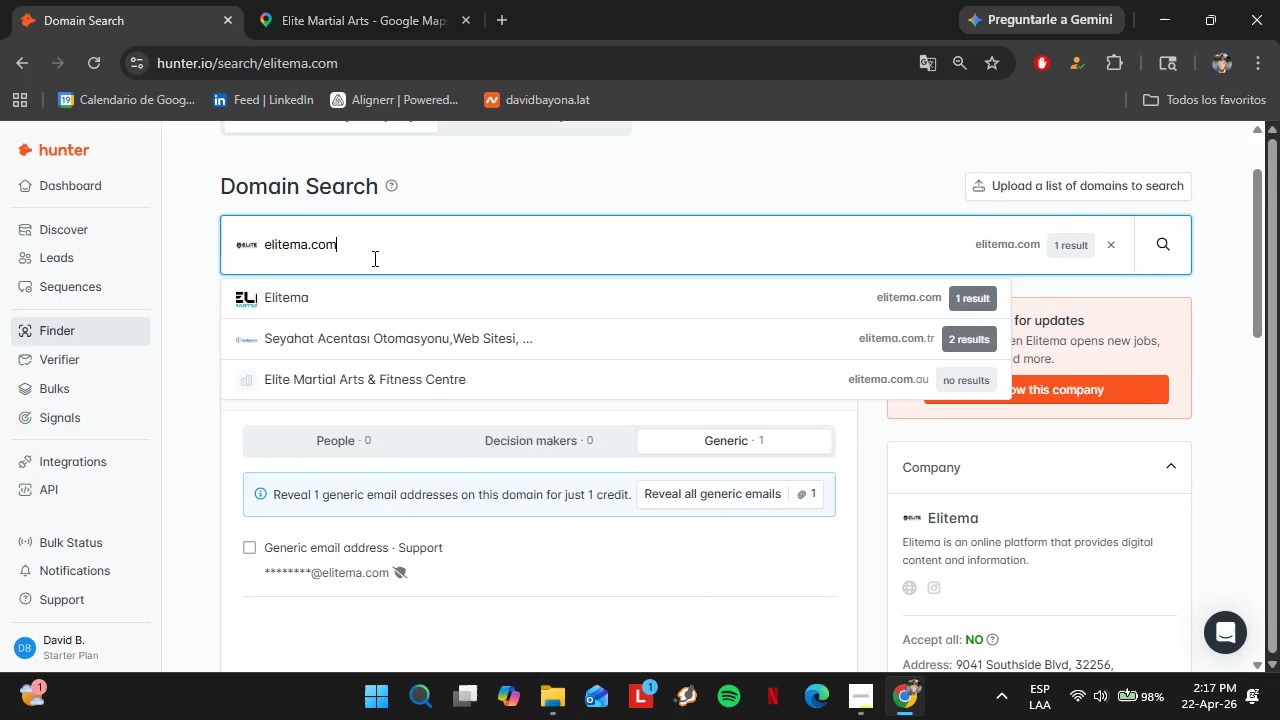 
double_click([373, 258])
 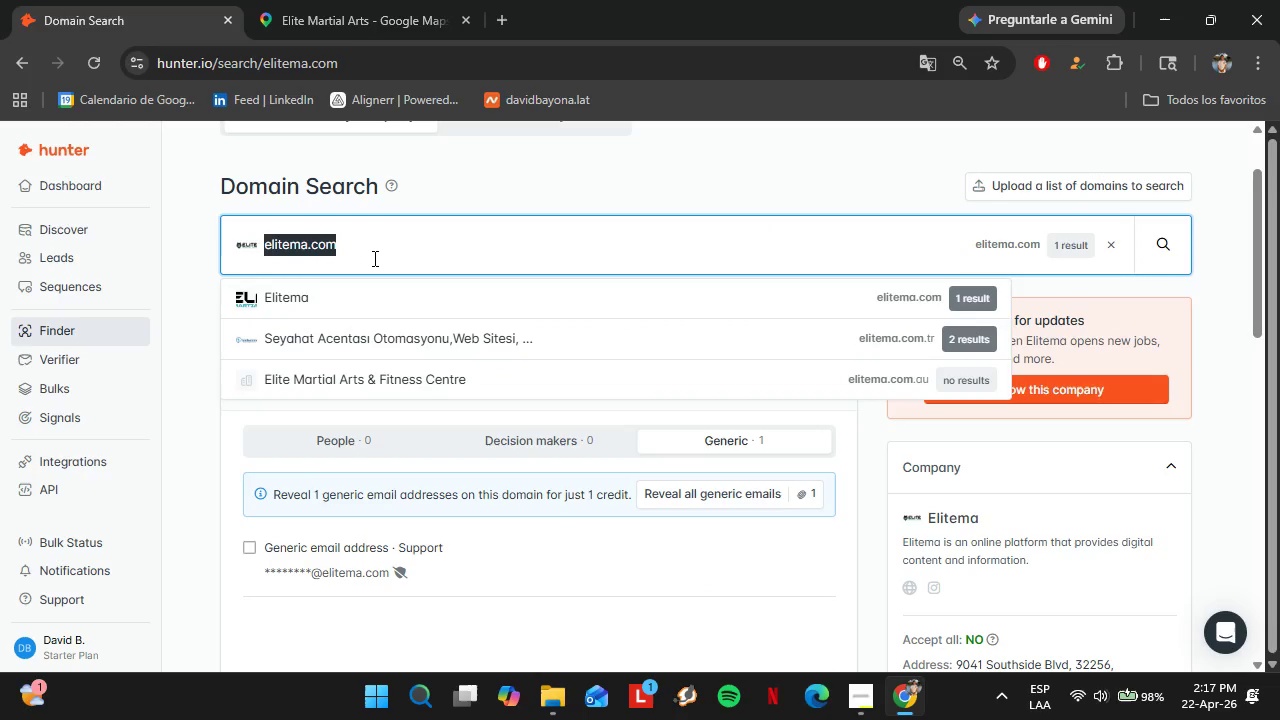 
triple_click([373, 258])
 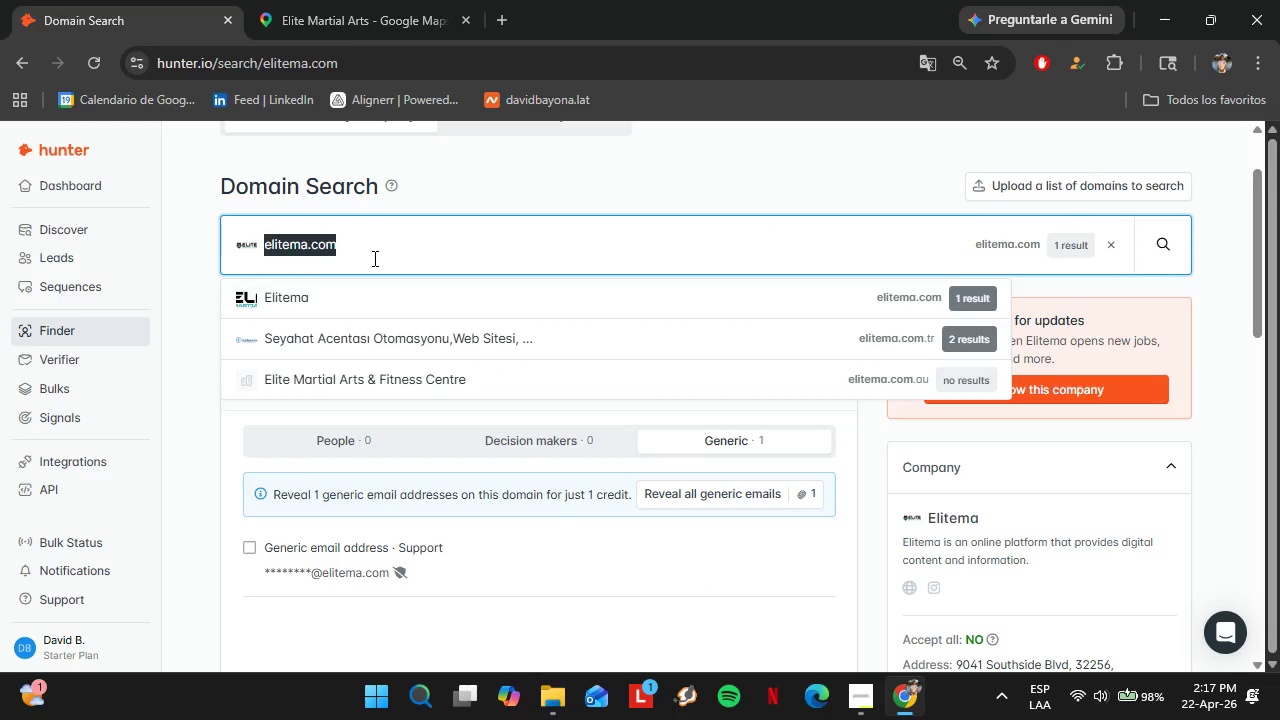 
key(Control+V)
 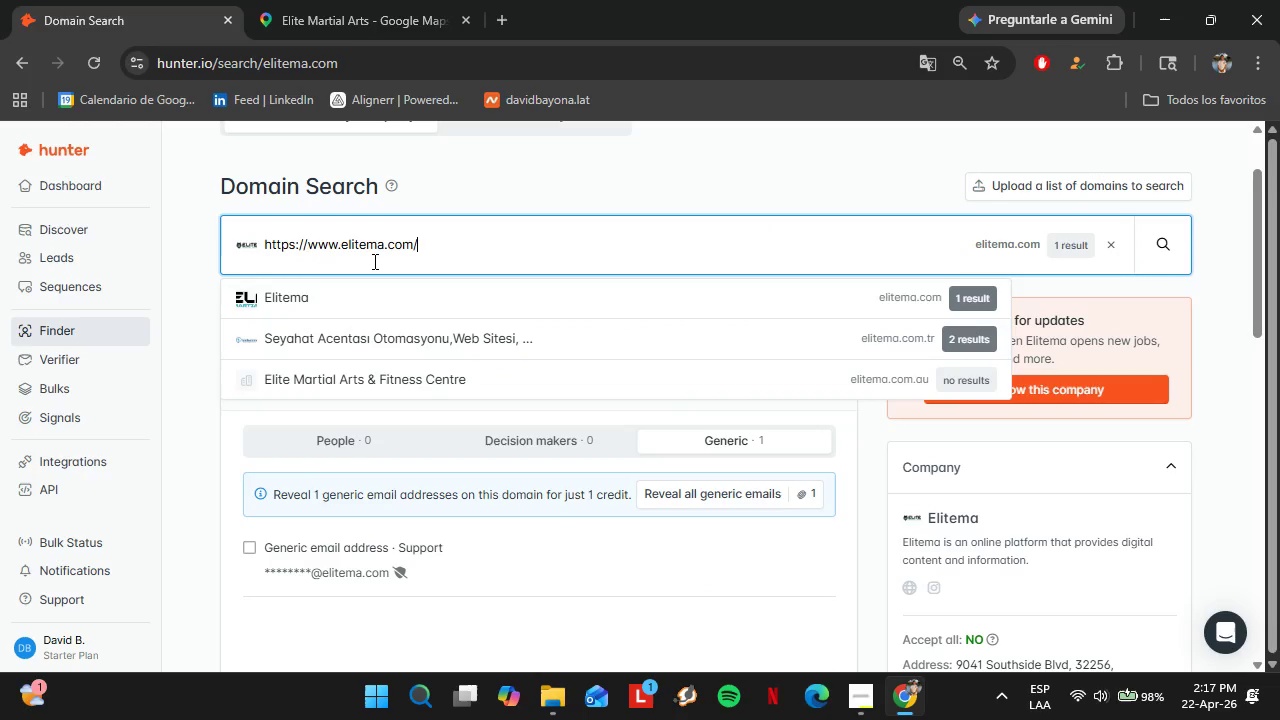 
key(Enter)
 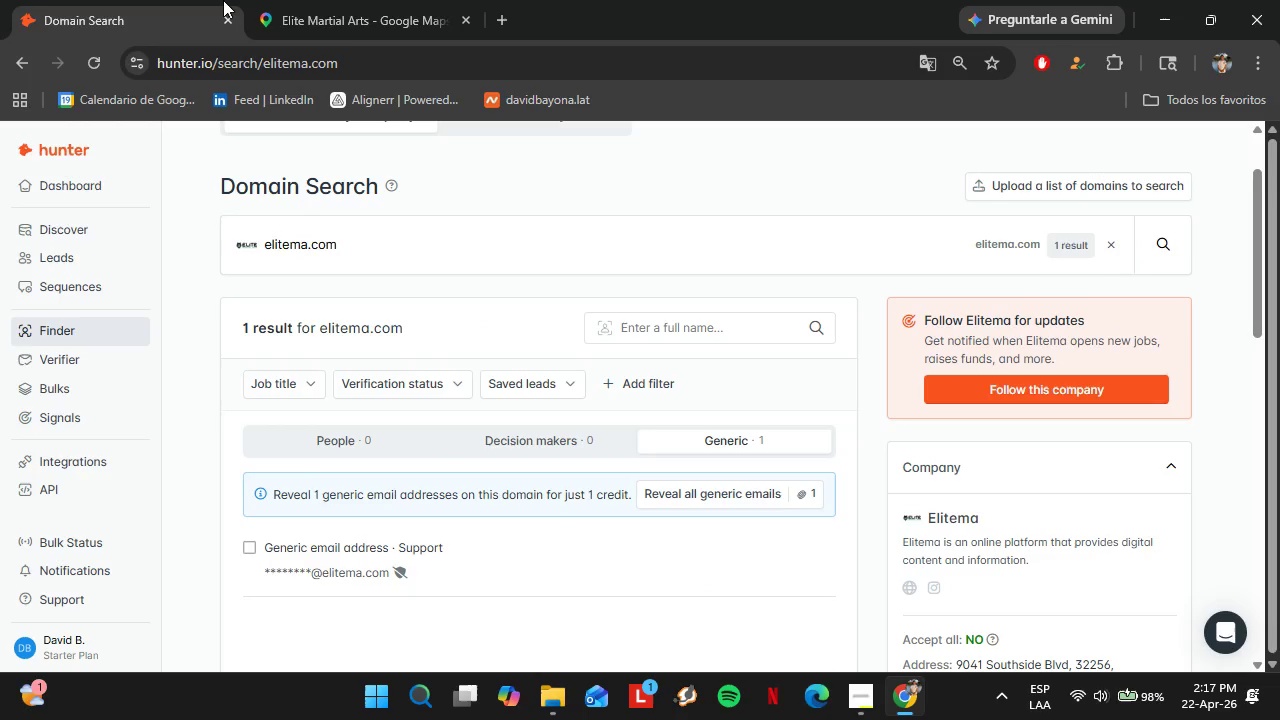 
left_click([323, 0])
 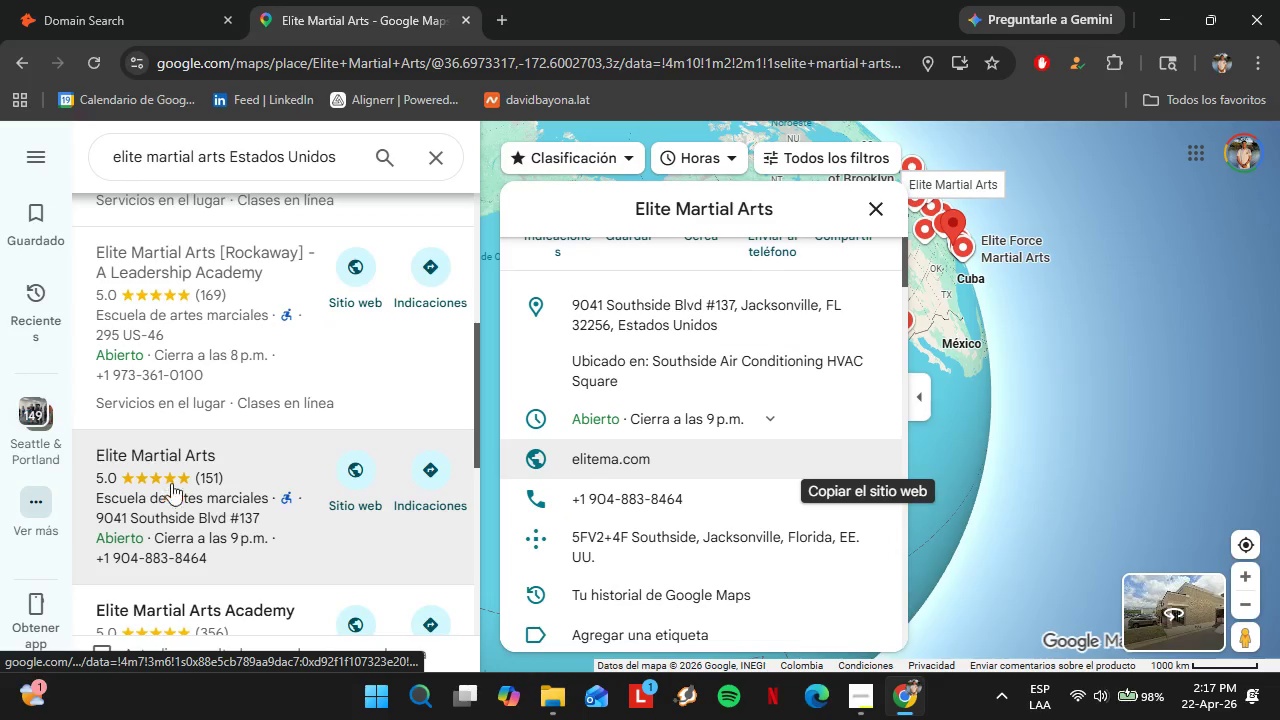 
left_click([234, 423])
 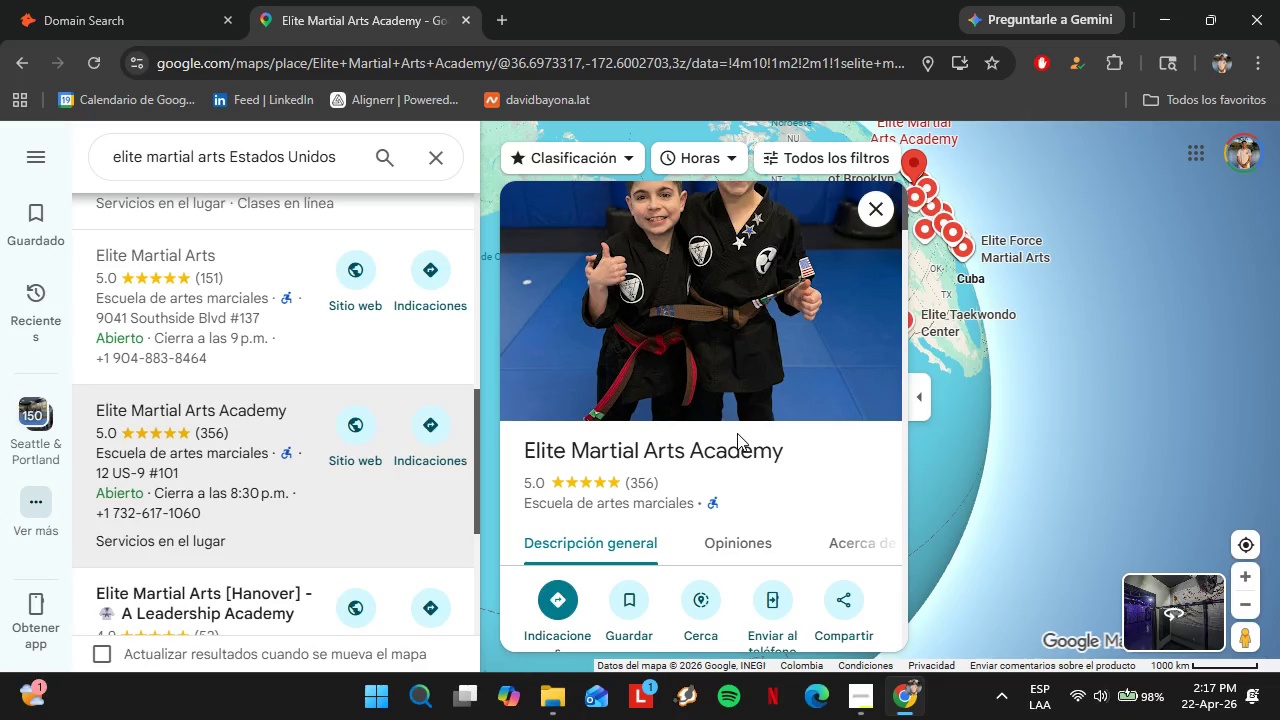 
scroll: coordinate [190, 469], scroll_direction: down, amount: 2.0
 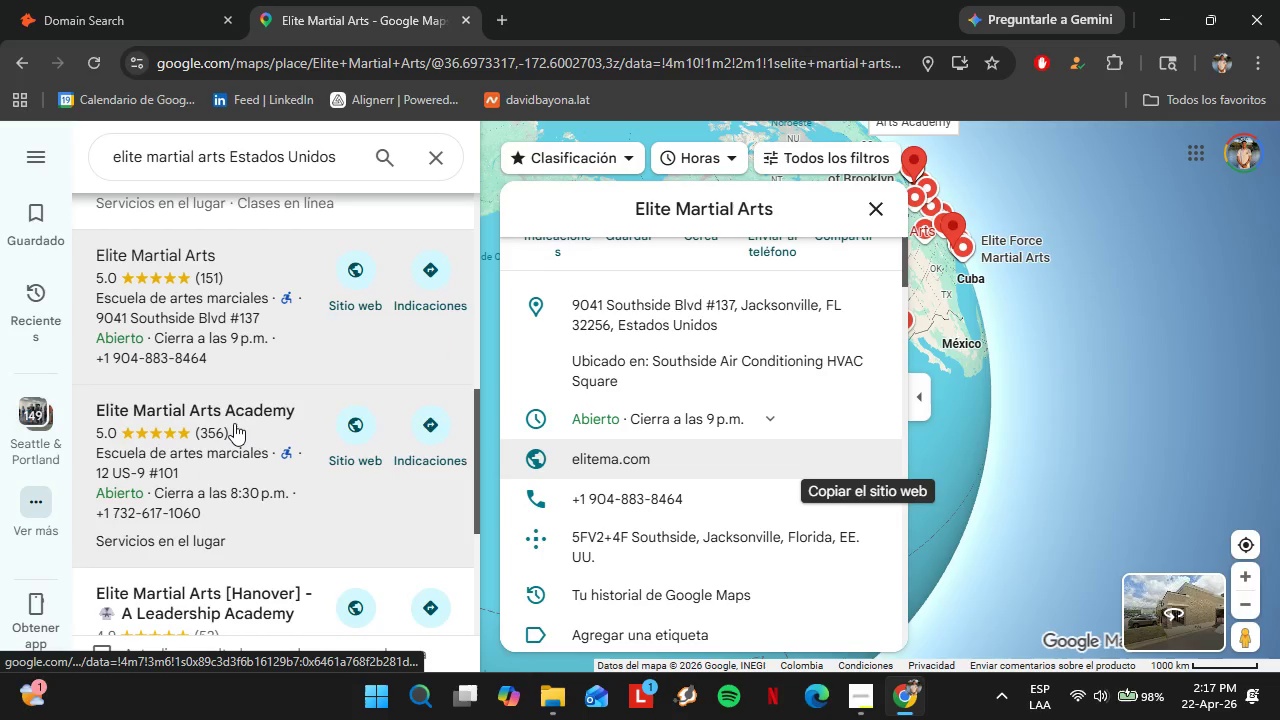 
wait(5.92)
 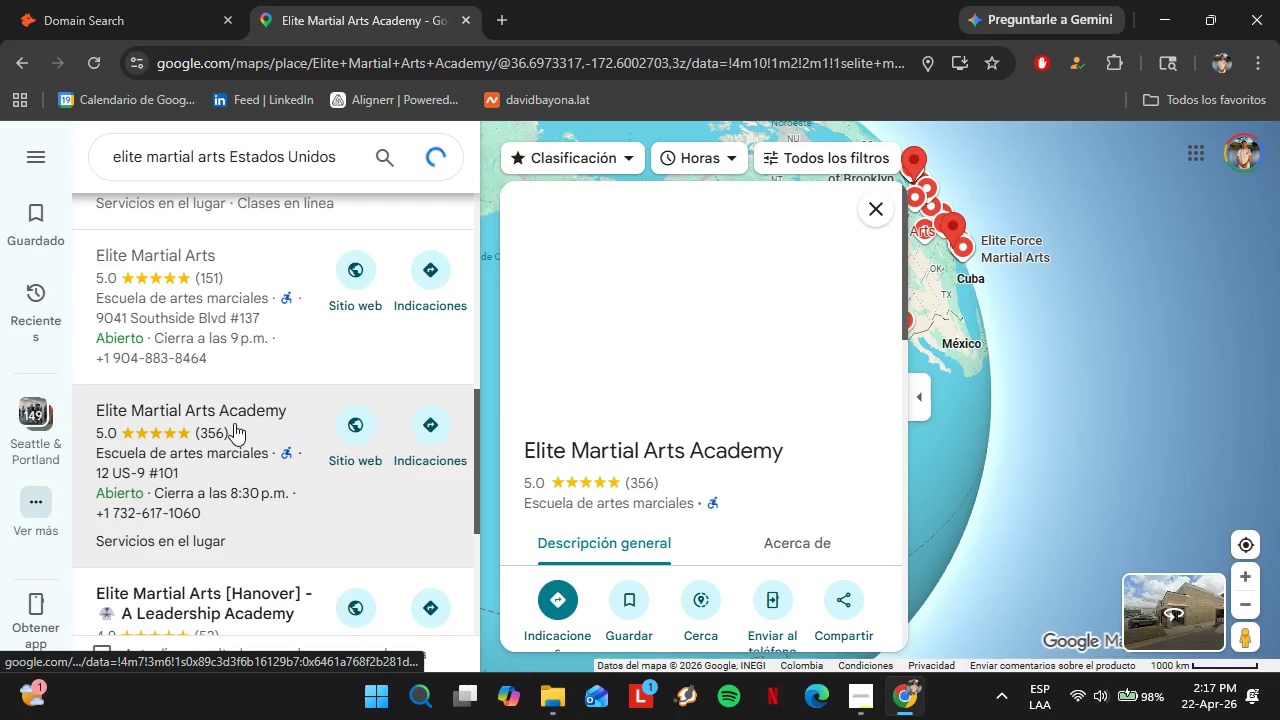 
scroll: coordinate [690, 385], scroll_direction: down, amount: 3.0
 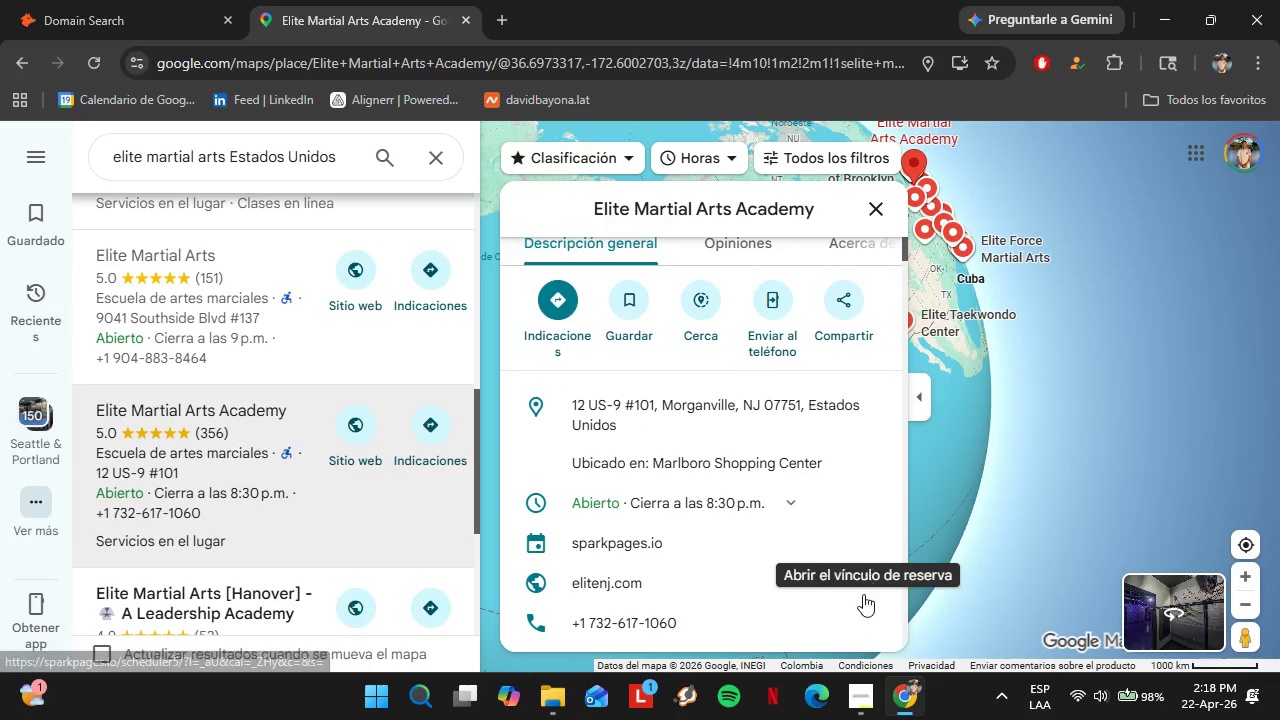 
left_click([861, 592])
 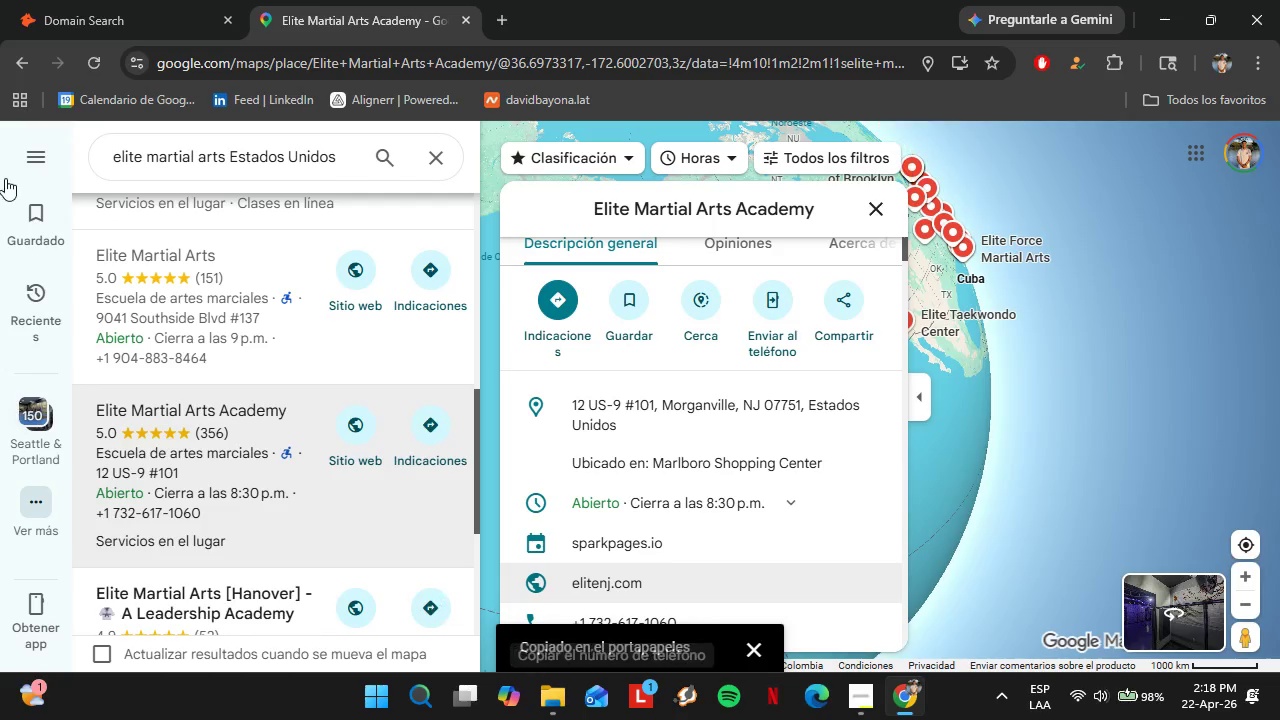 
left_click([104, 0])
 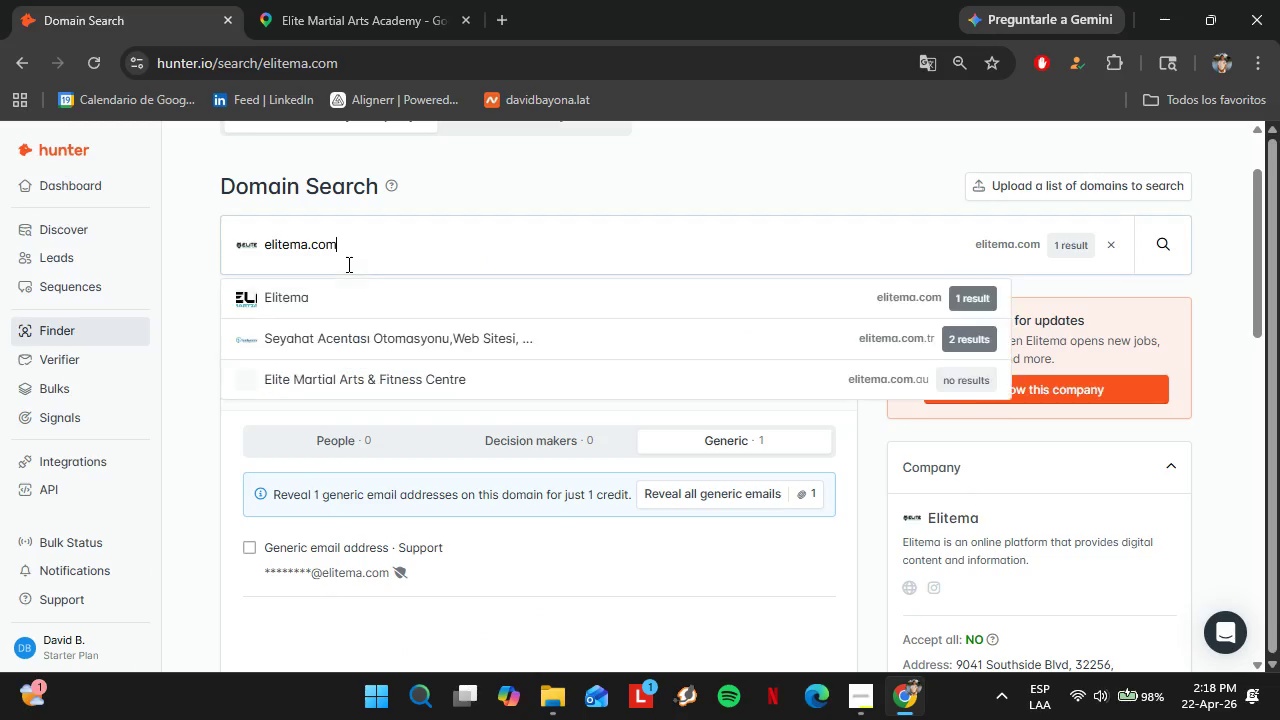 
double_click([347, 264])
 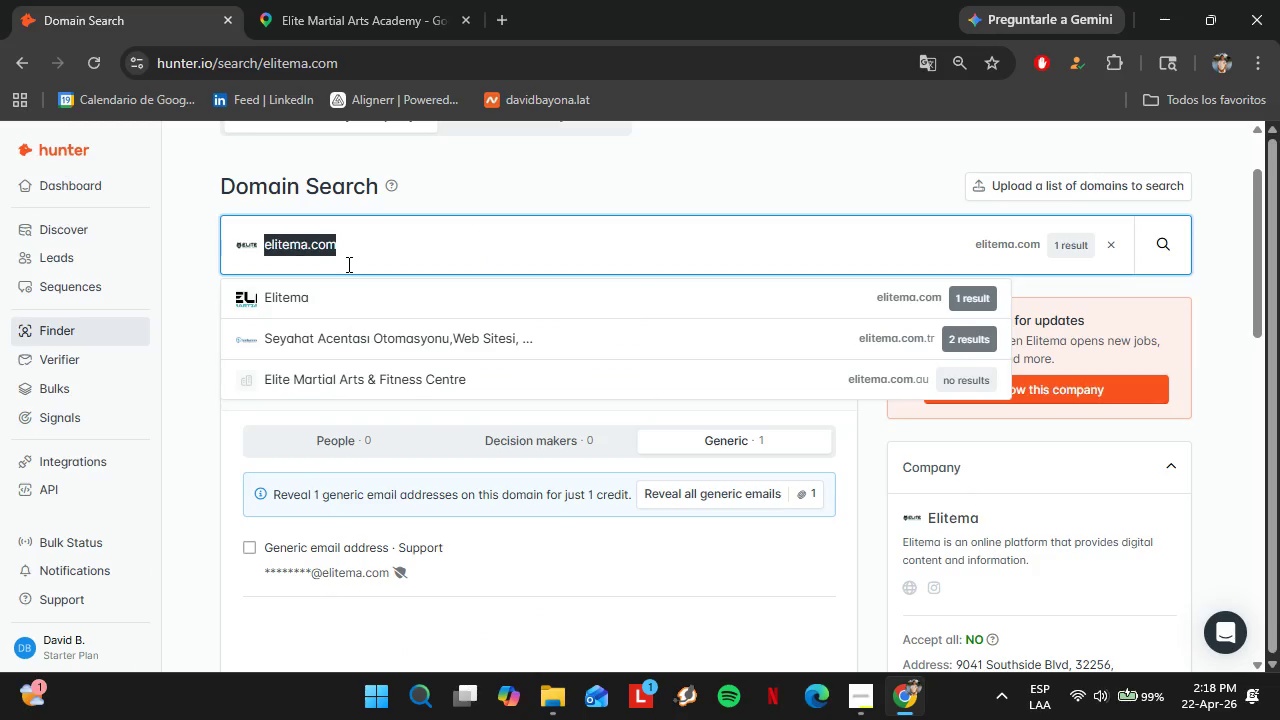 
triple_click([347, 264])
 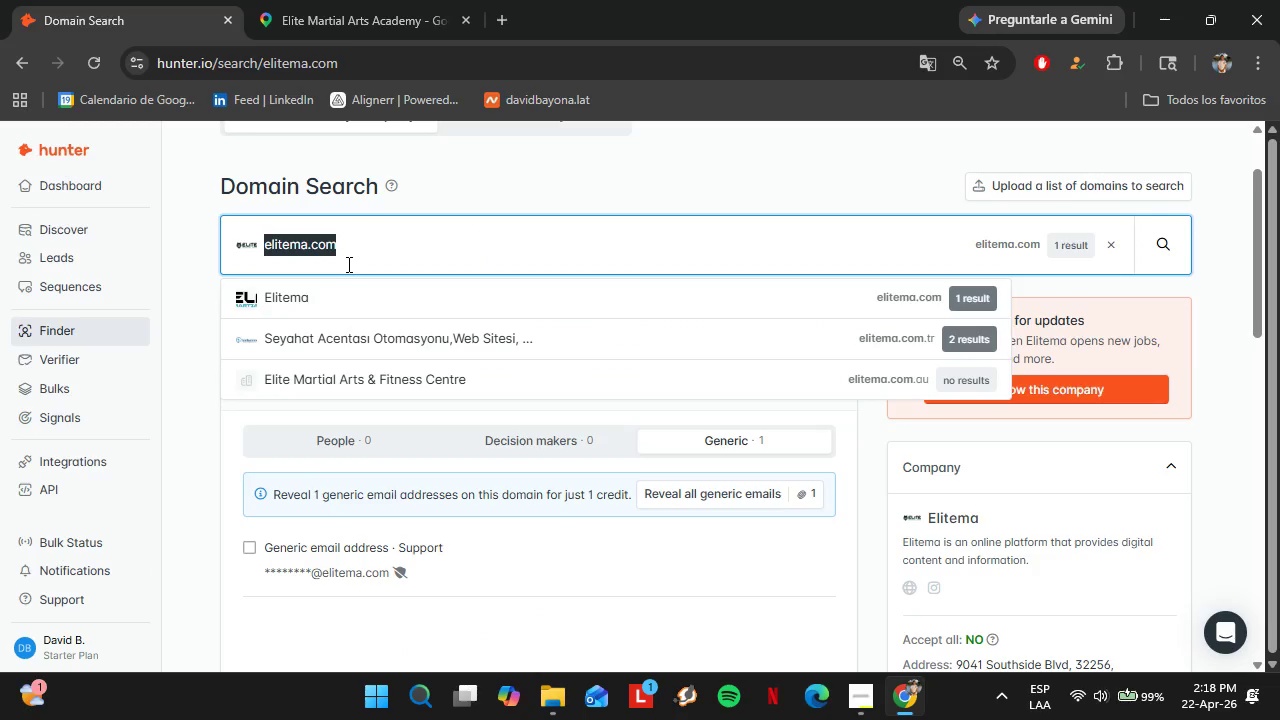 
key(Control+V)
 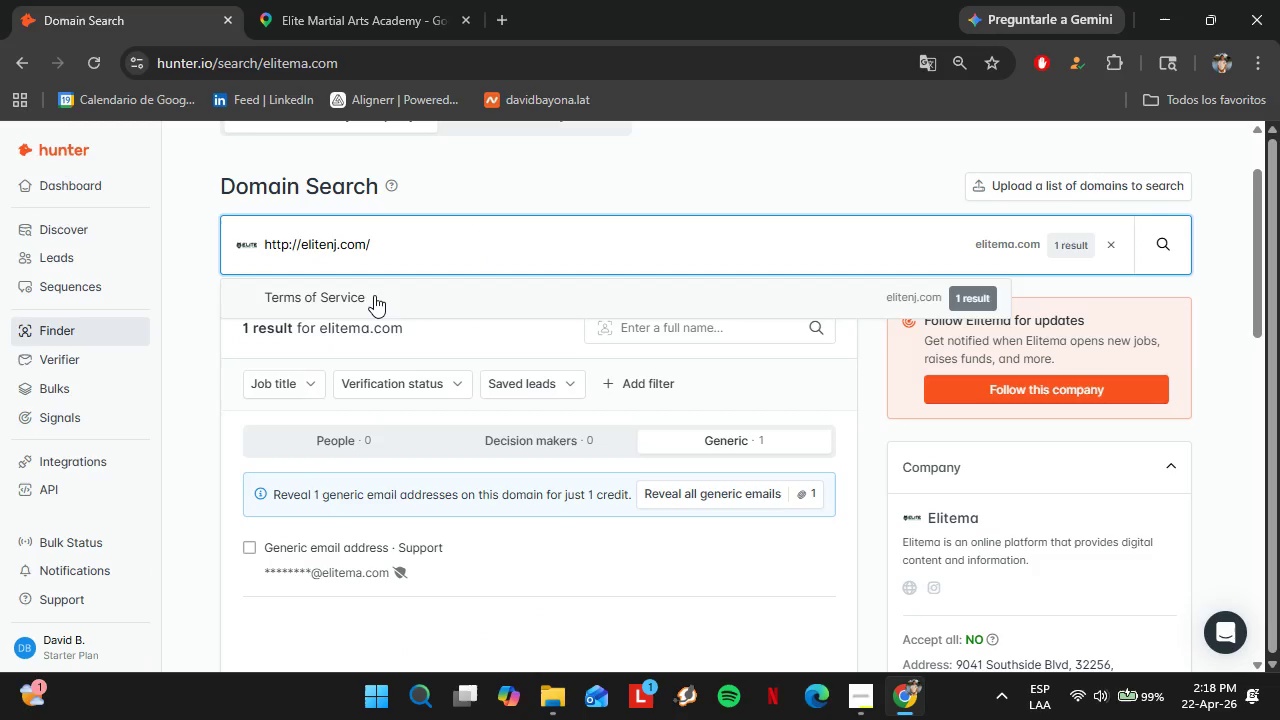 
left_click([374, 295])
 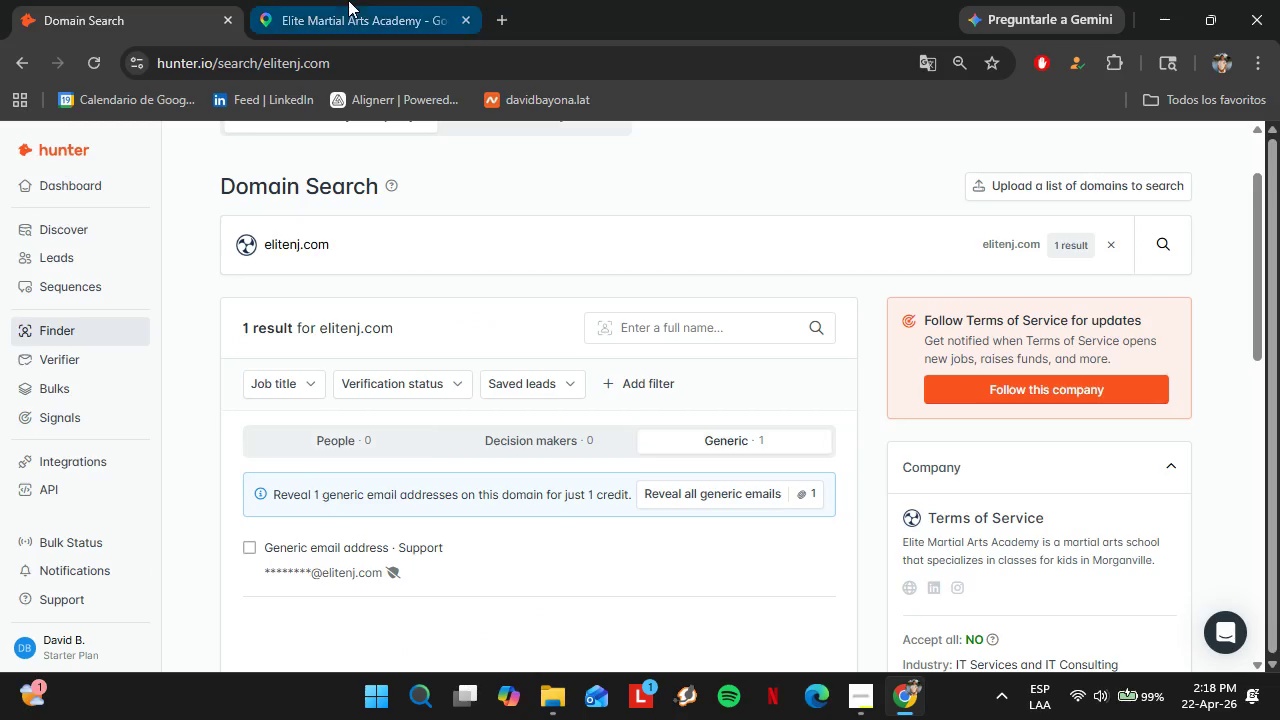 
left_click([348, 0])
 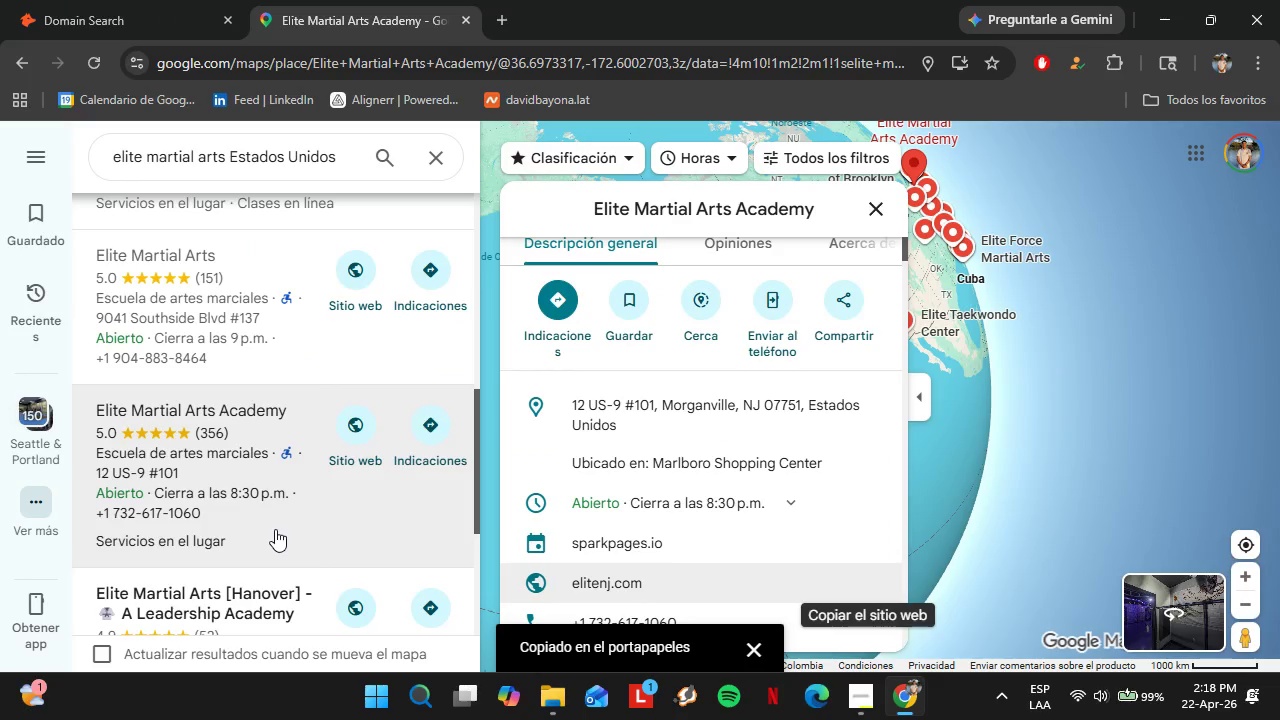 
left_click([242, 518])
 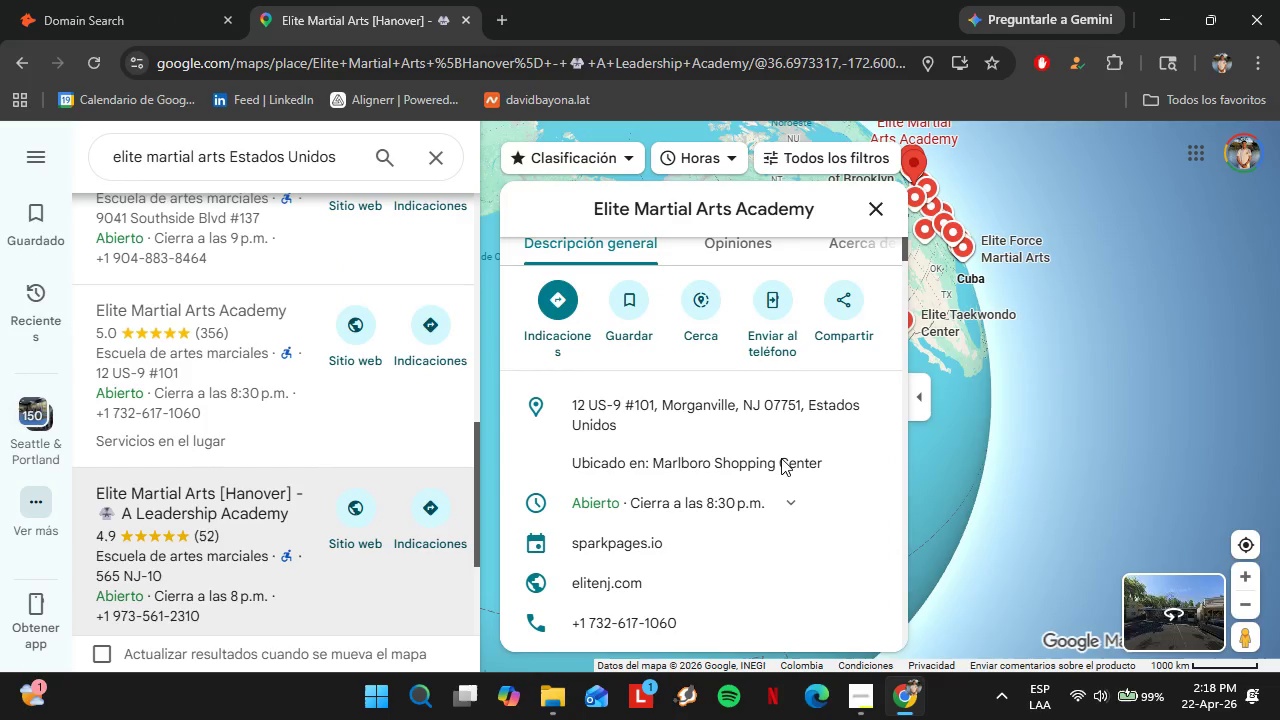 
scroll: coordinate [763, 485], scroll_direction: down, amount: 5.0
 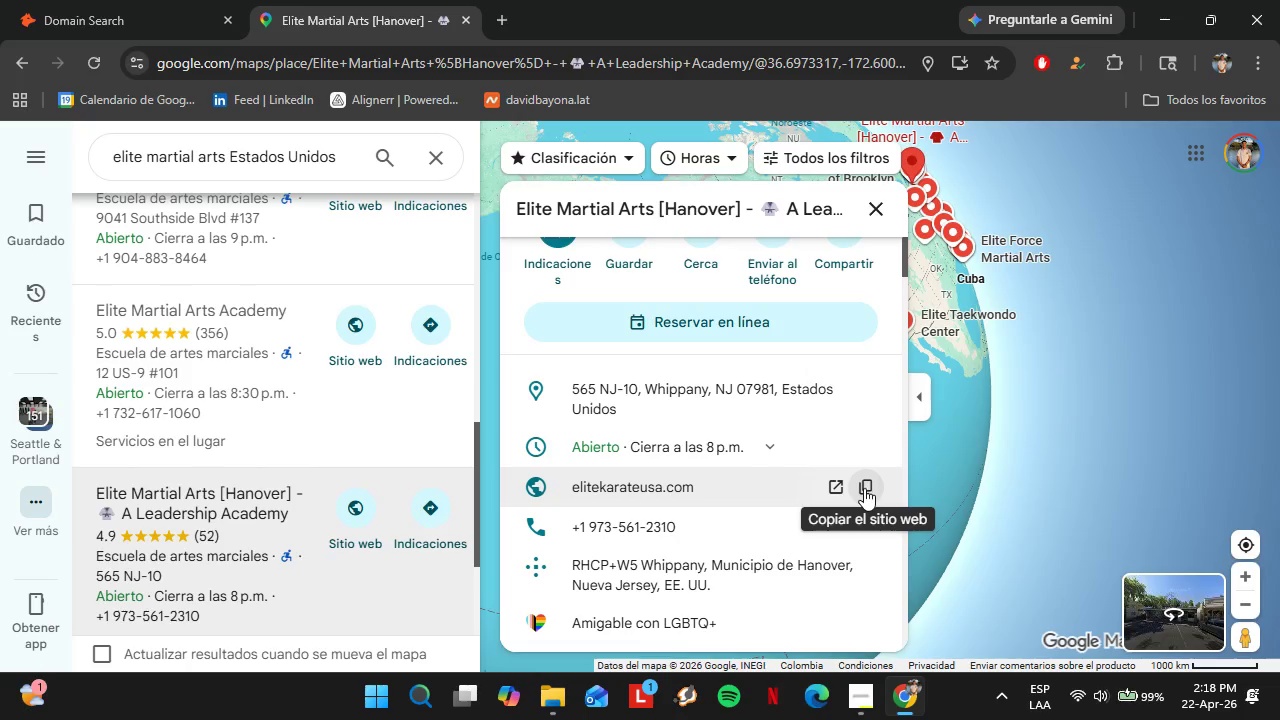 
left_click([108, 0])
 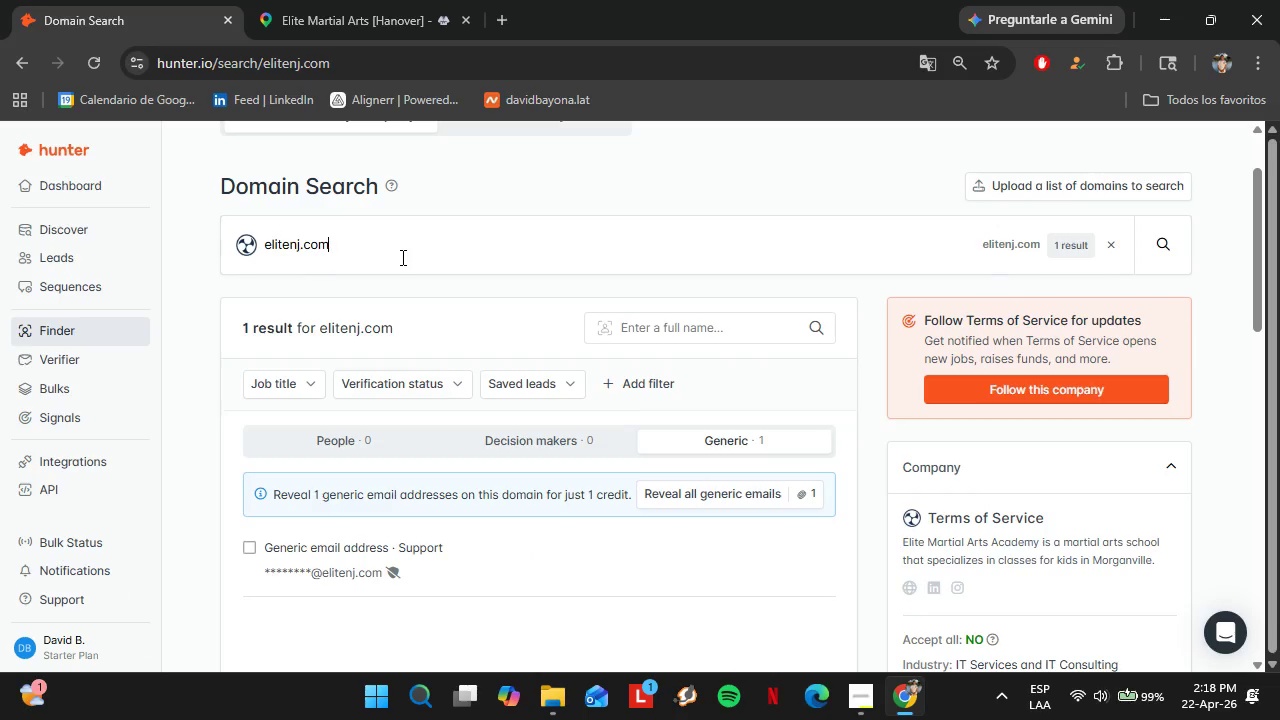 
double_click([401, 257])
 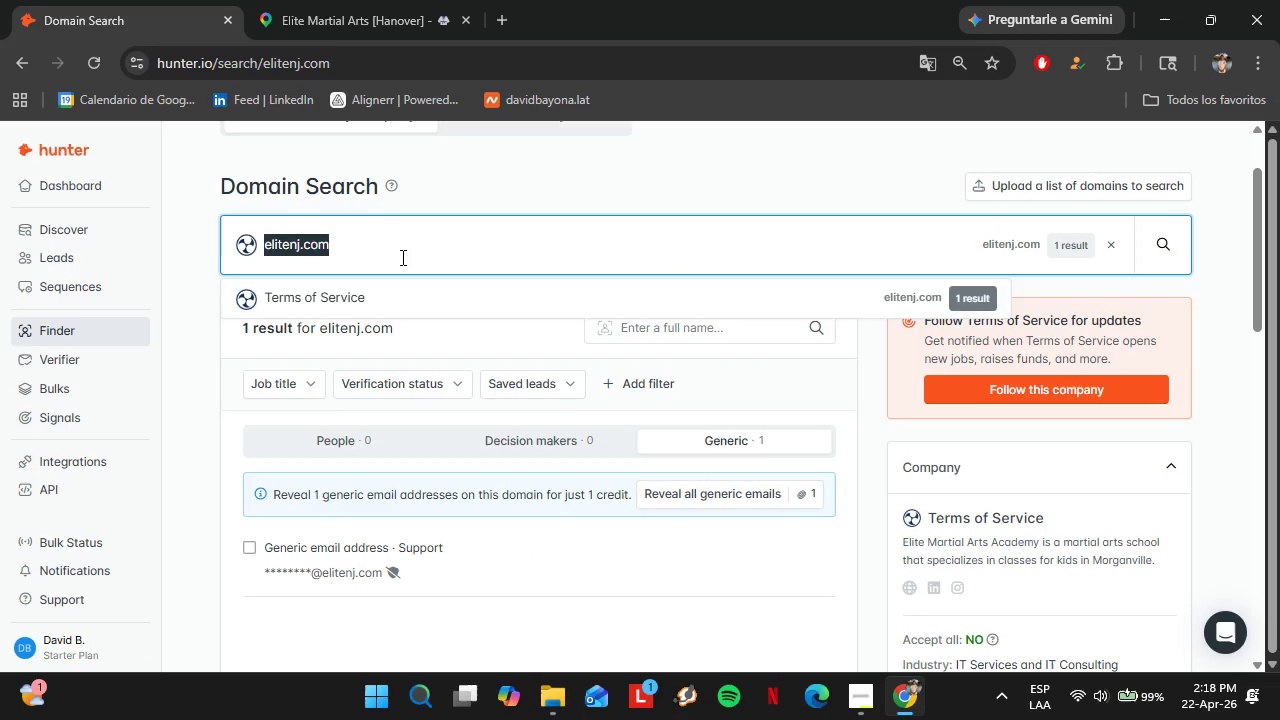 
triple_click([401, 257])
 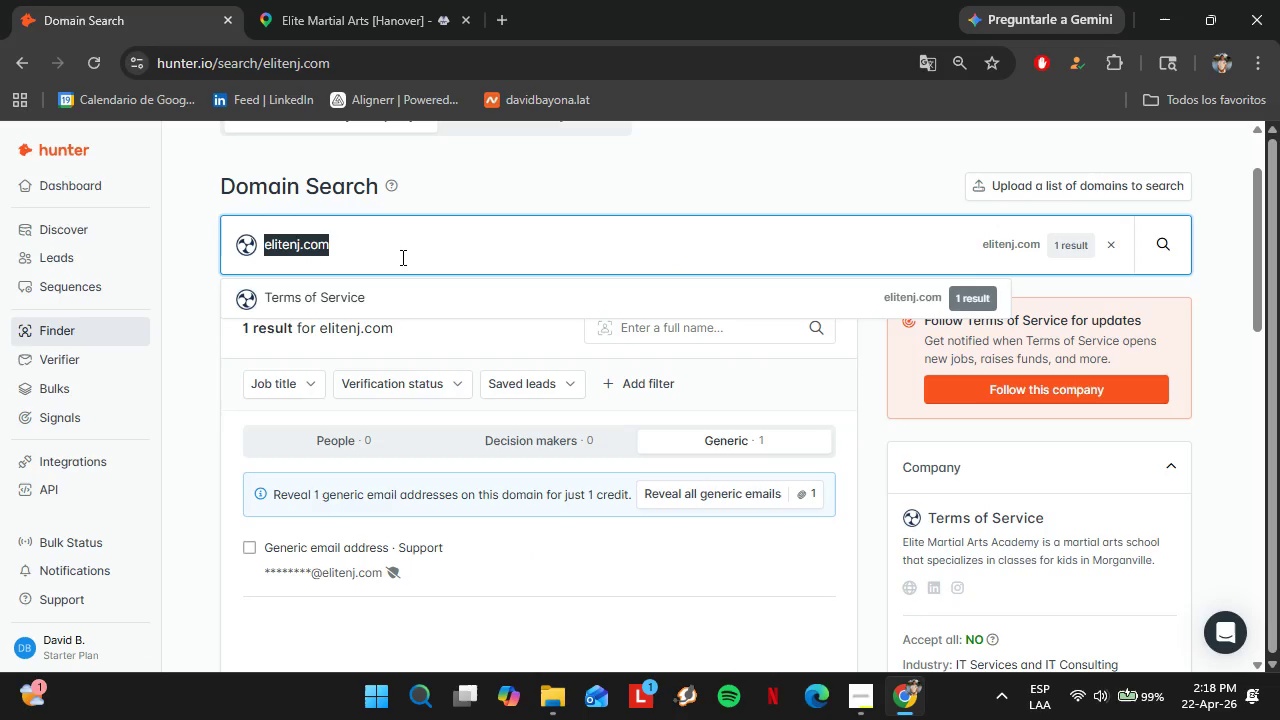 
key(Control+V)
 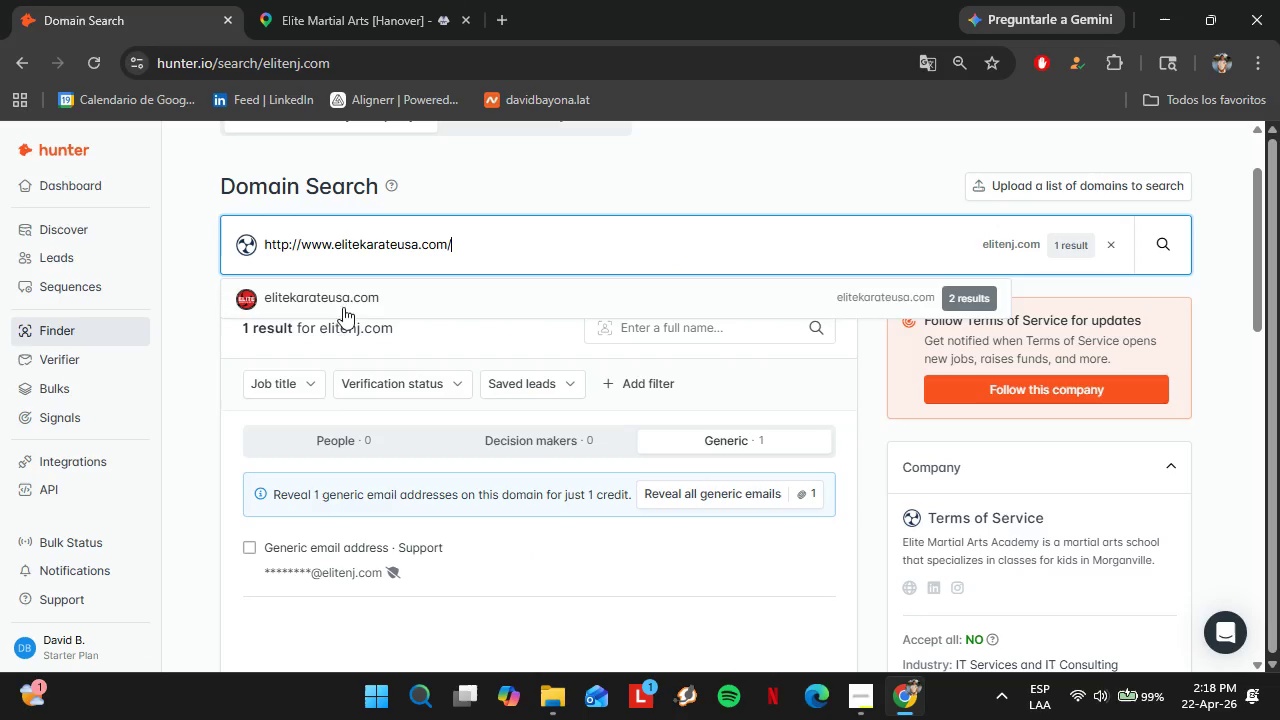 
left_click([321, 312])
 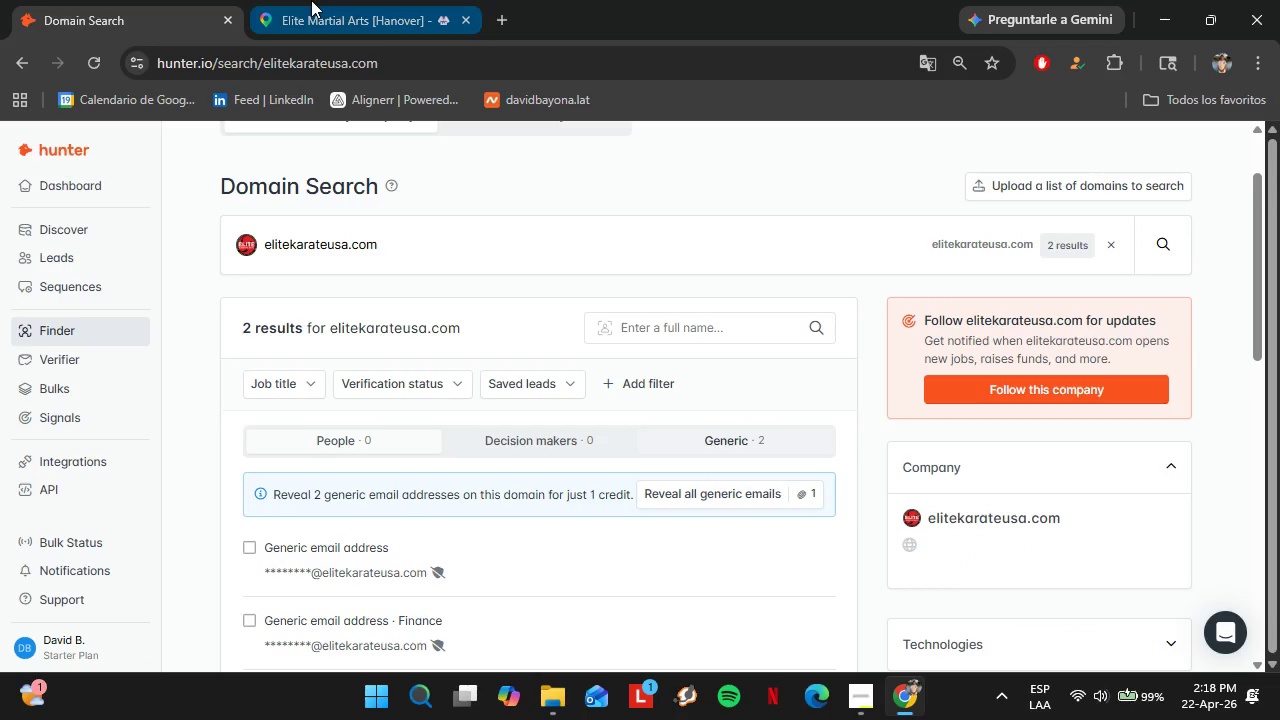 
left_click([311, 0])
 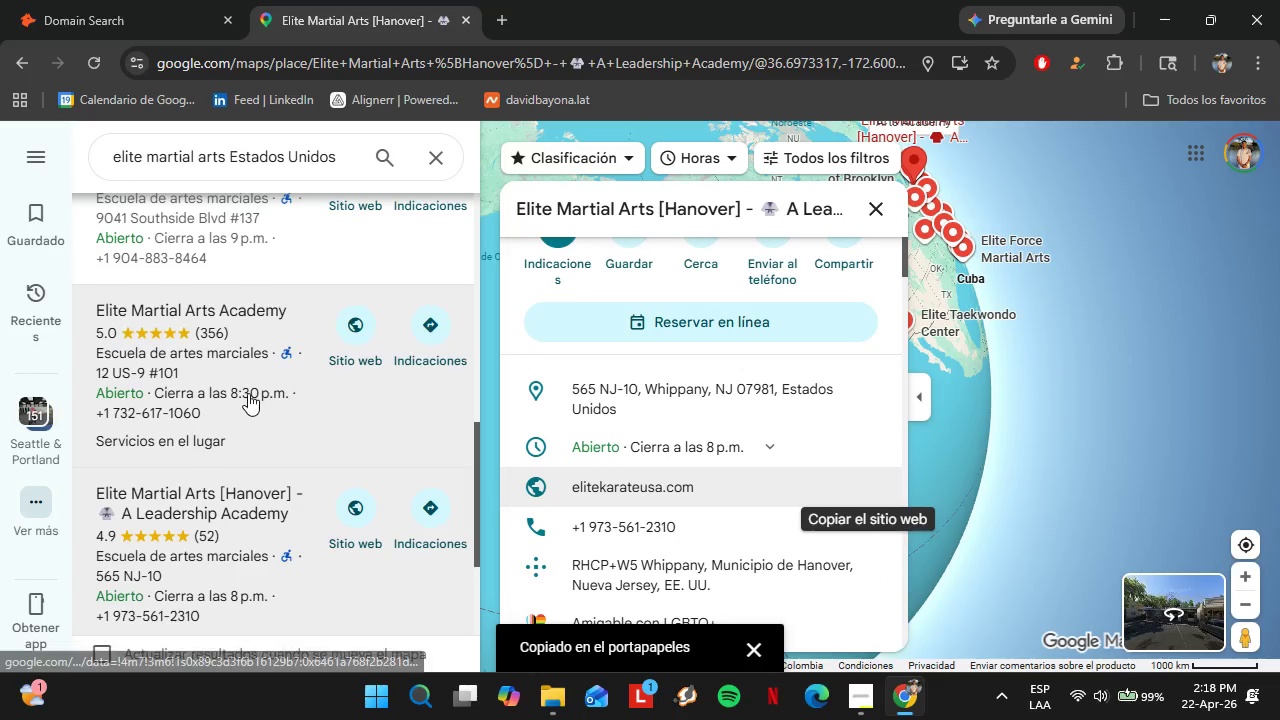 
scroll: coordinate [247, 393], scroll_direction: down, amount: 1.0
 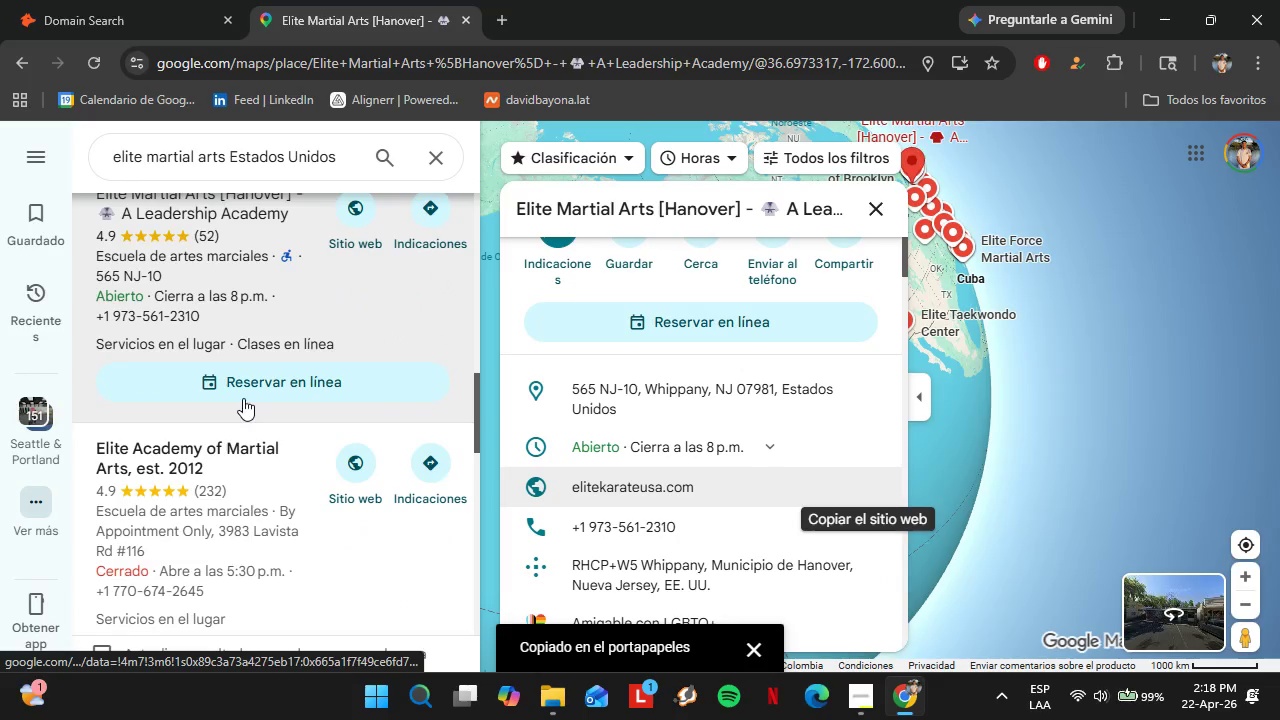 
left_click([225, 458])
 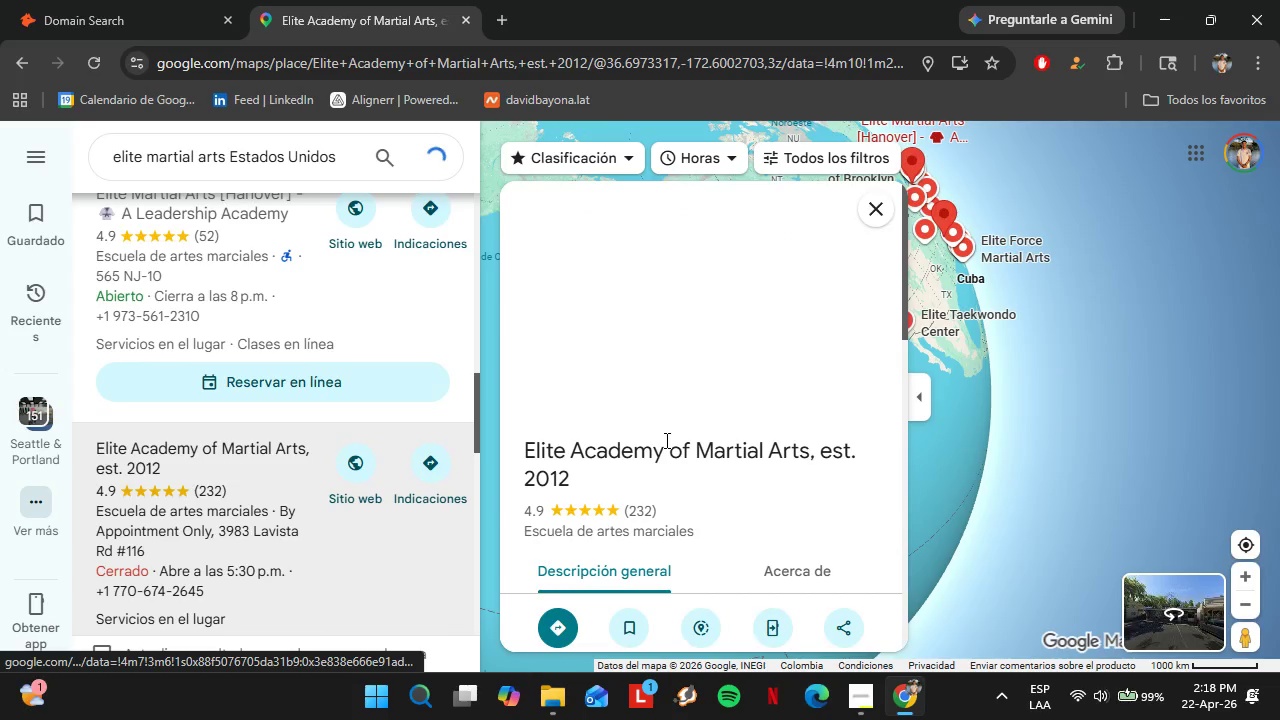 
scroll: coordinate [771, 433], scroll_direction: down, amount: 3.0
 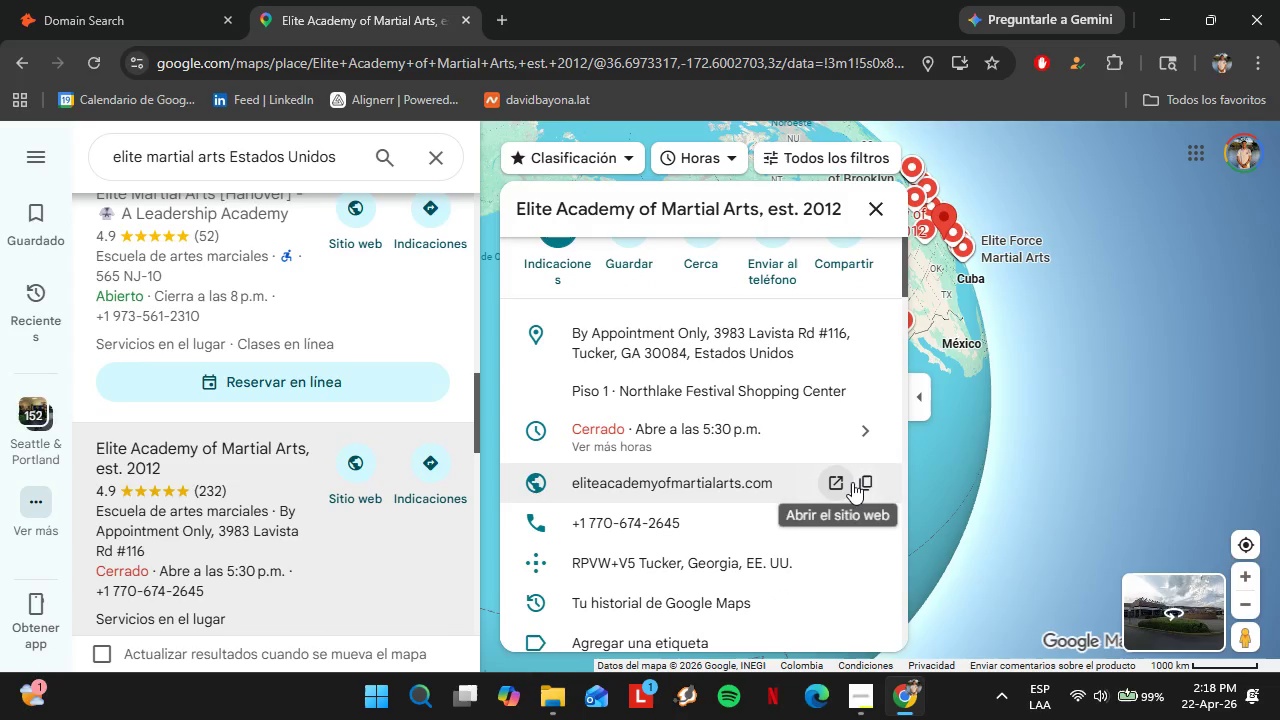 
left_click([858, 485])
 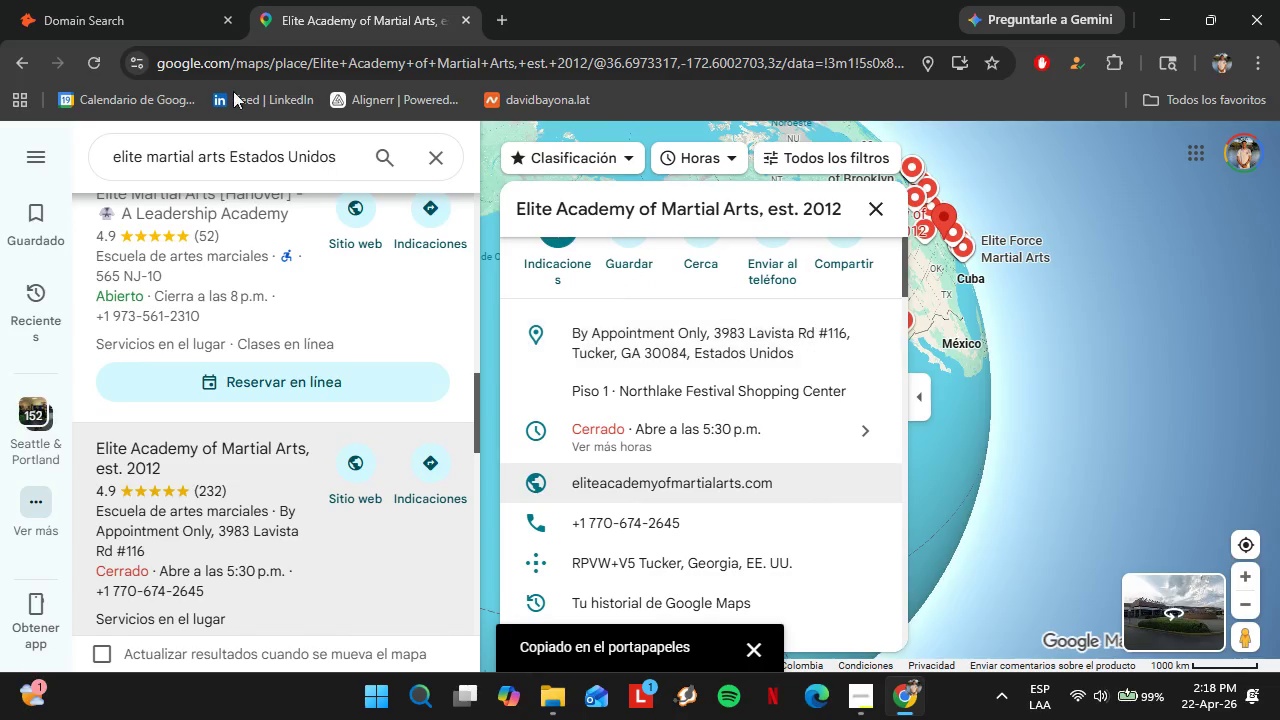 
left_click([118, 14])
 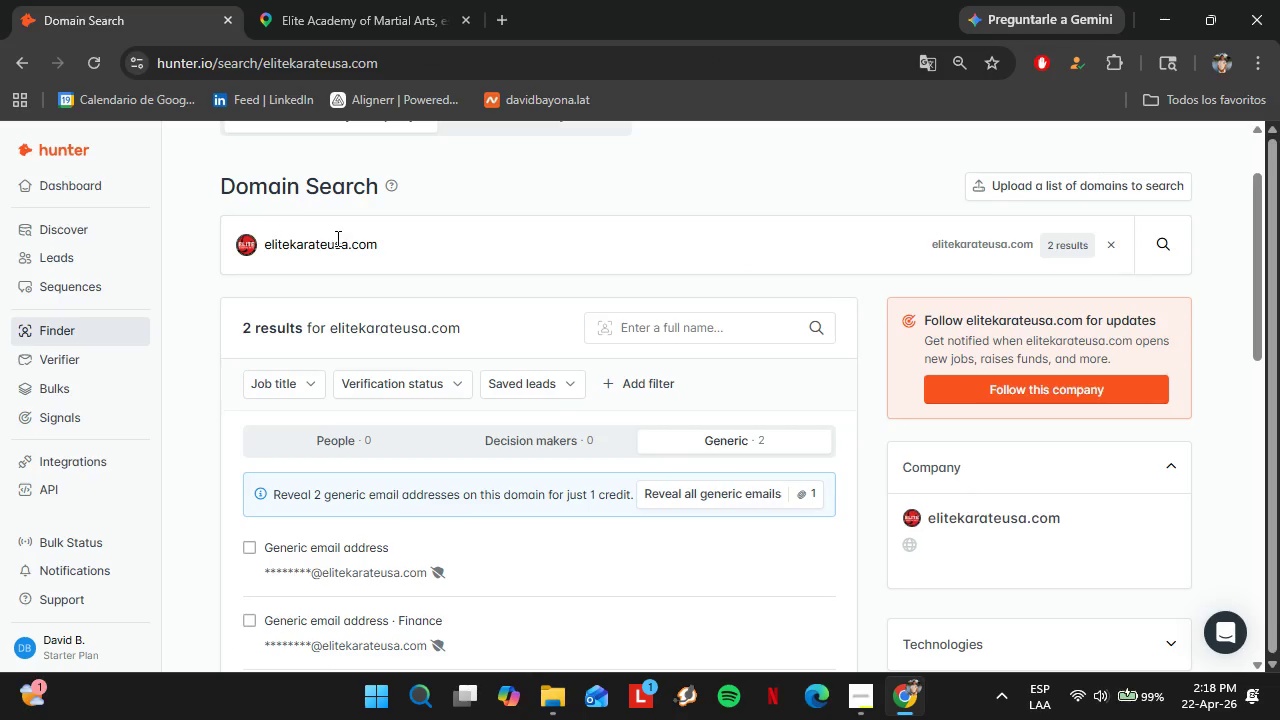 
double_click([336, 238])
 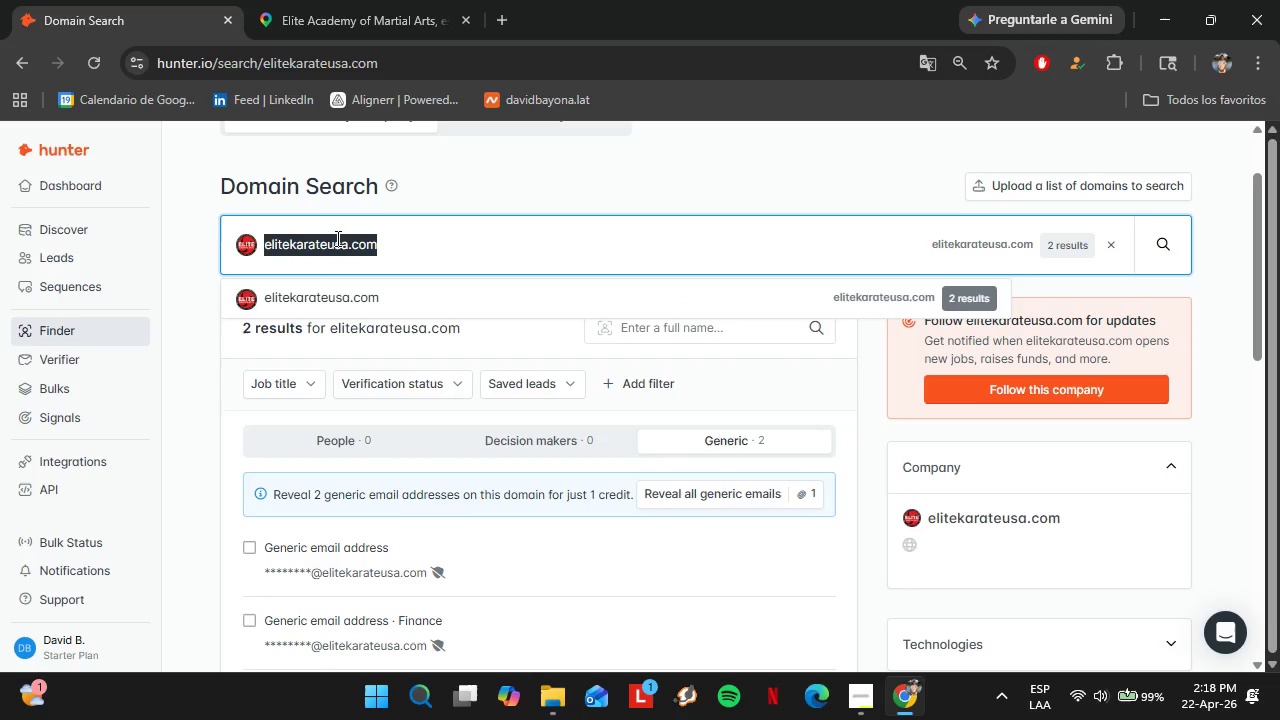 
triple_click([336, 238])
 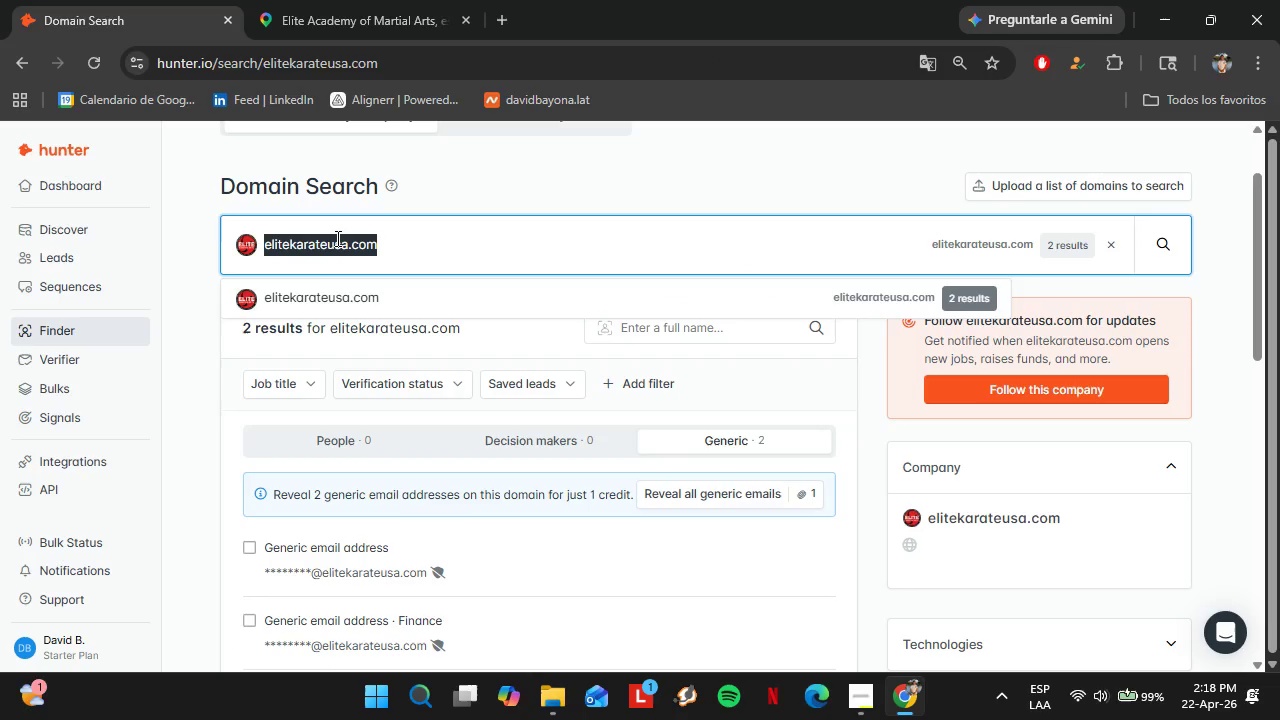 
key(Control+V)
 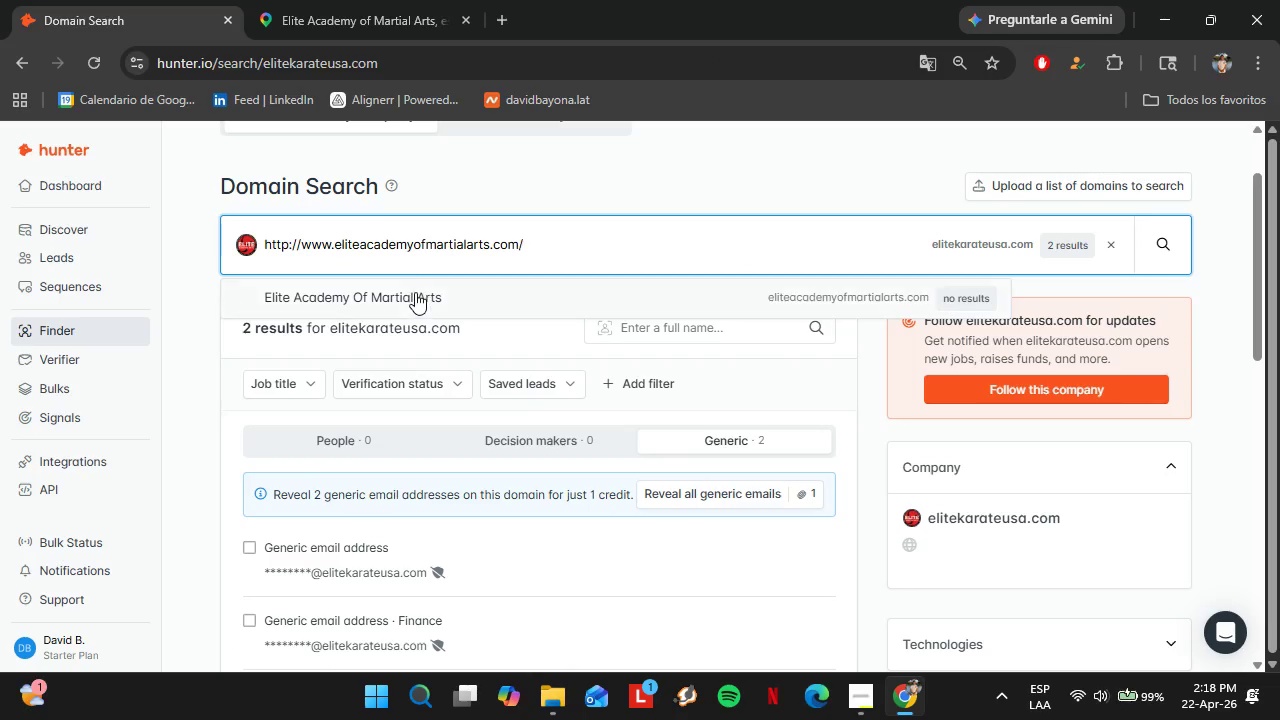 
left_click([415, 292])
 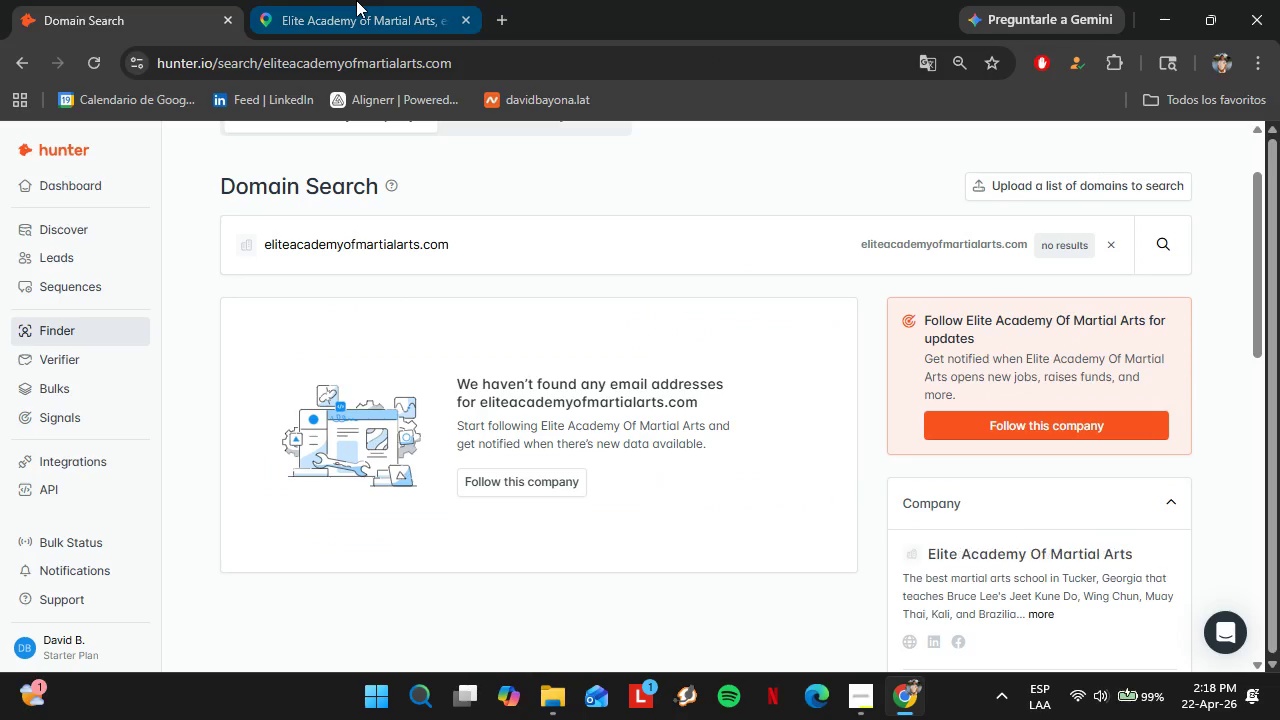 
left_click([356, 0])
 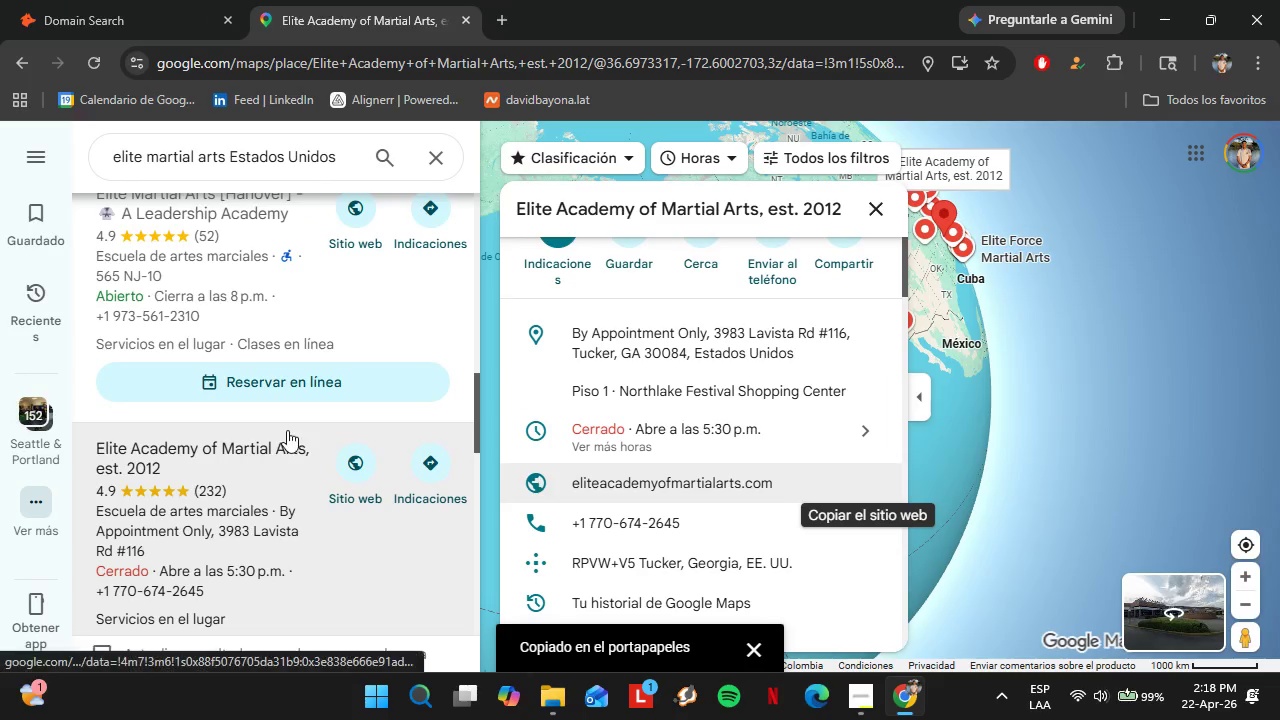 
scroll: coordinate [282, 430], scroll_direction: down, amount: 2.0
 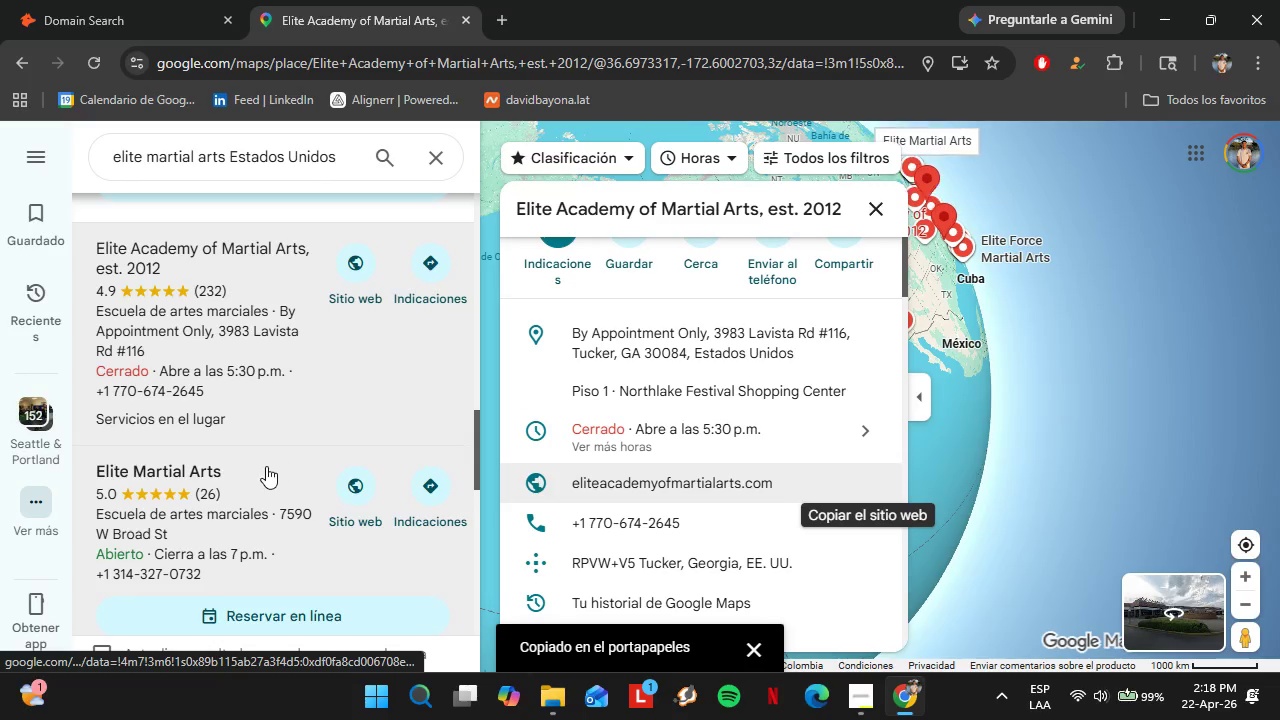 
left_click([266, 466])
 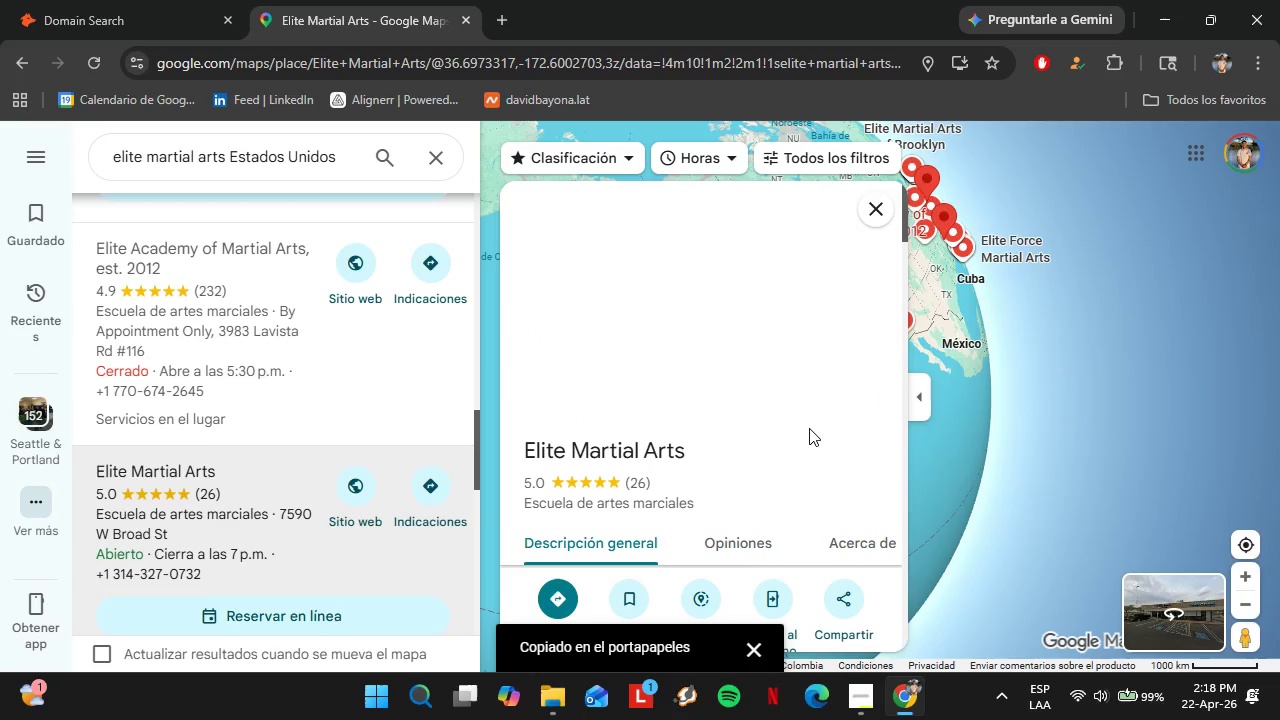 
scroll: coordinate [814, 423], scroll_direction: down, amount: 4.0
 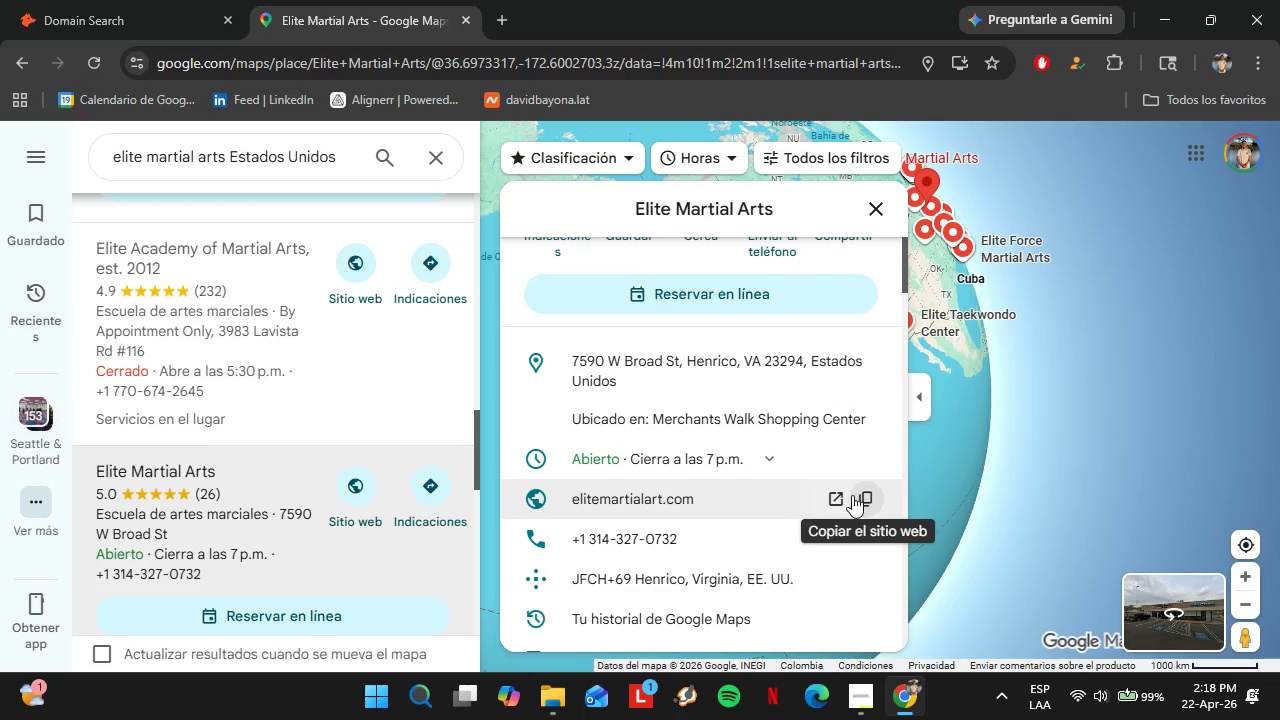 
left_click([857, 495])
 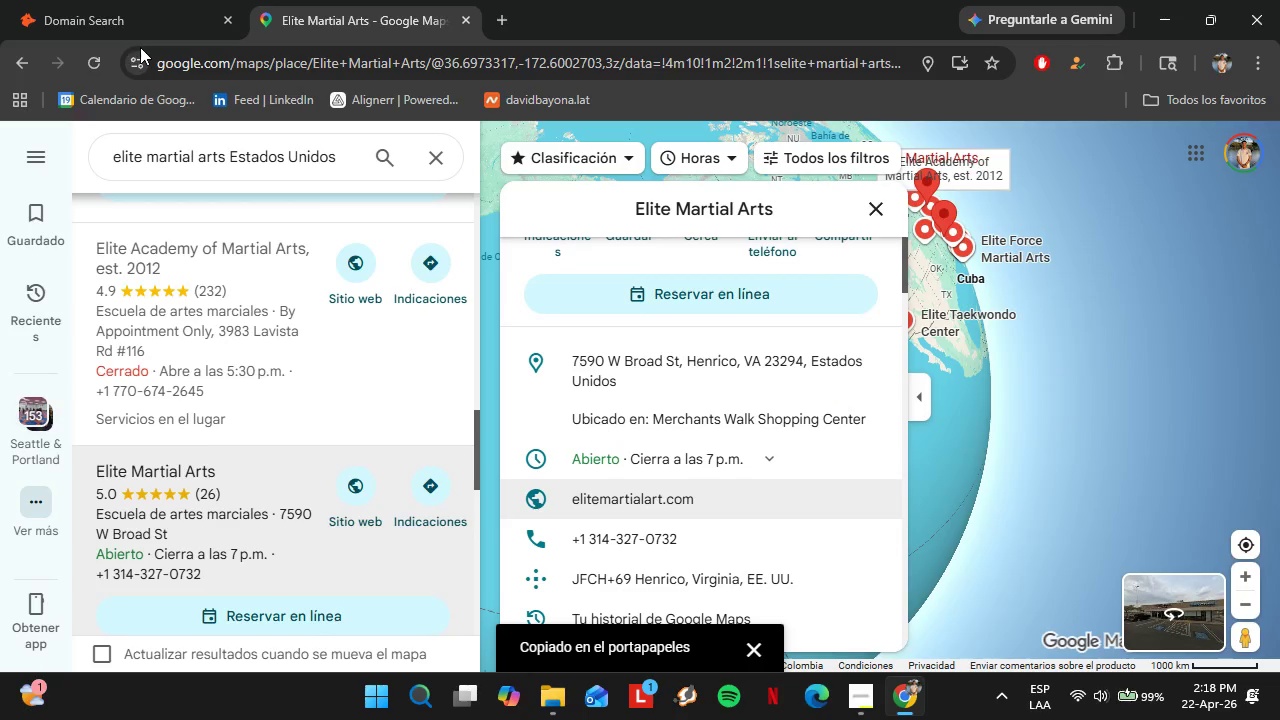 
left_click([140, 31])
 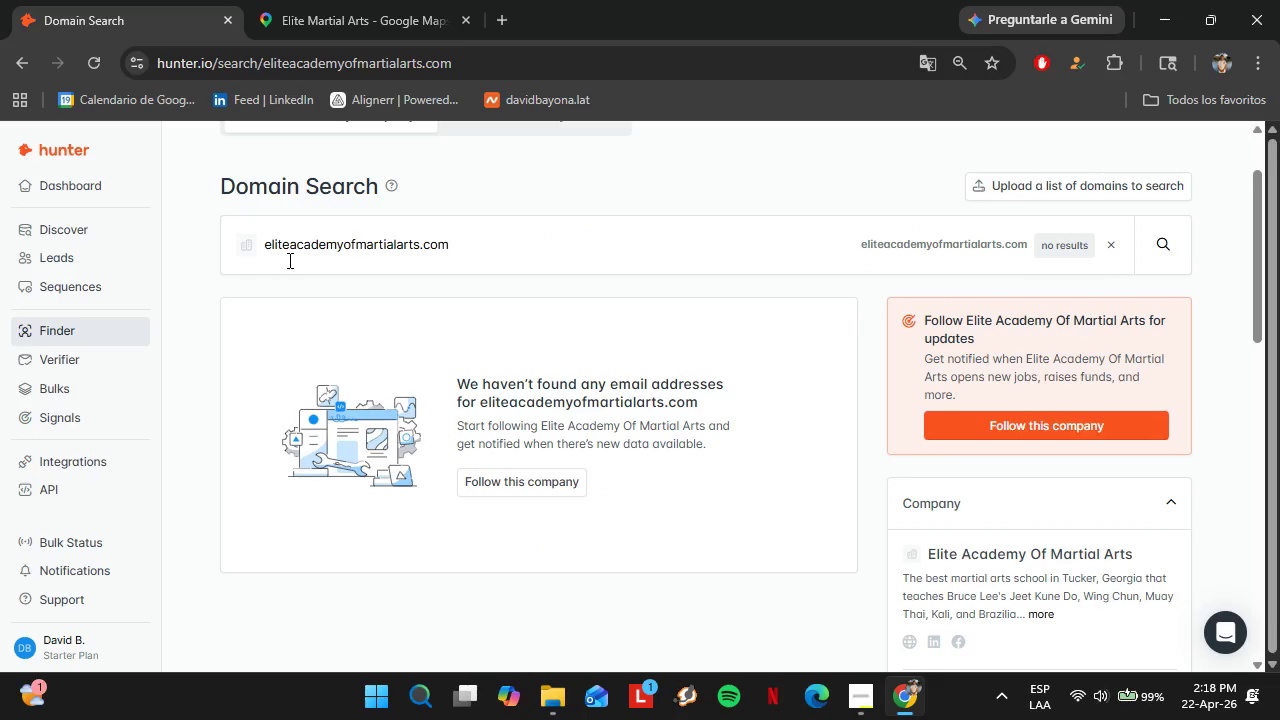 
double_click([288, 260])
 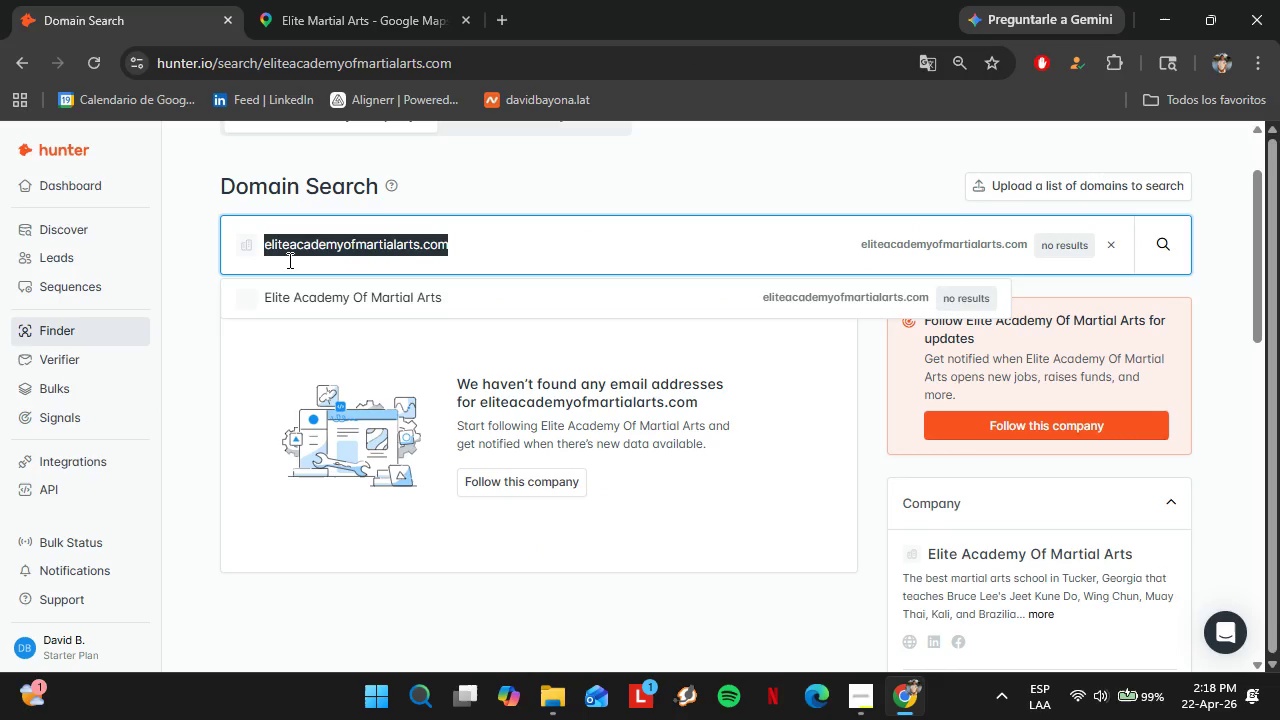 
triple_click([288, 260])
 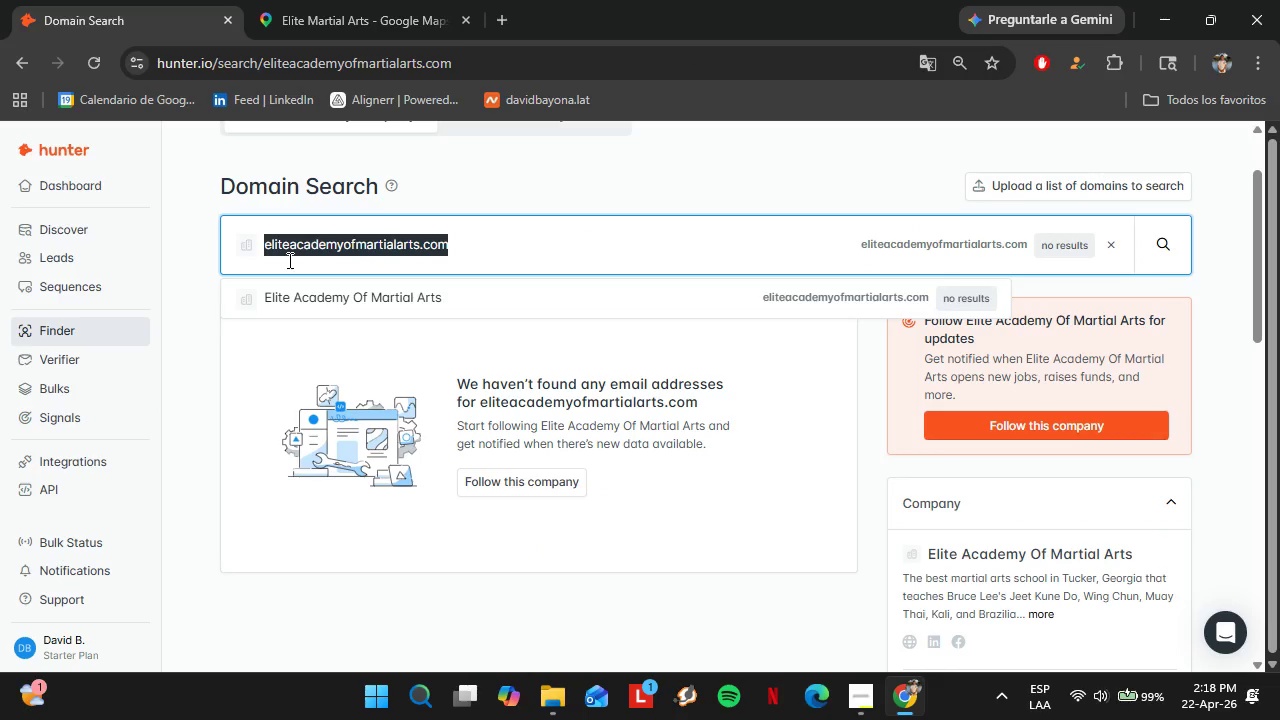 
key(Control+V)
 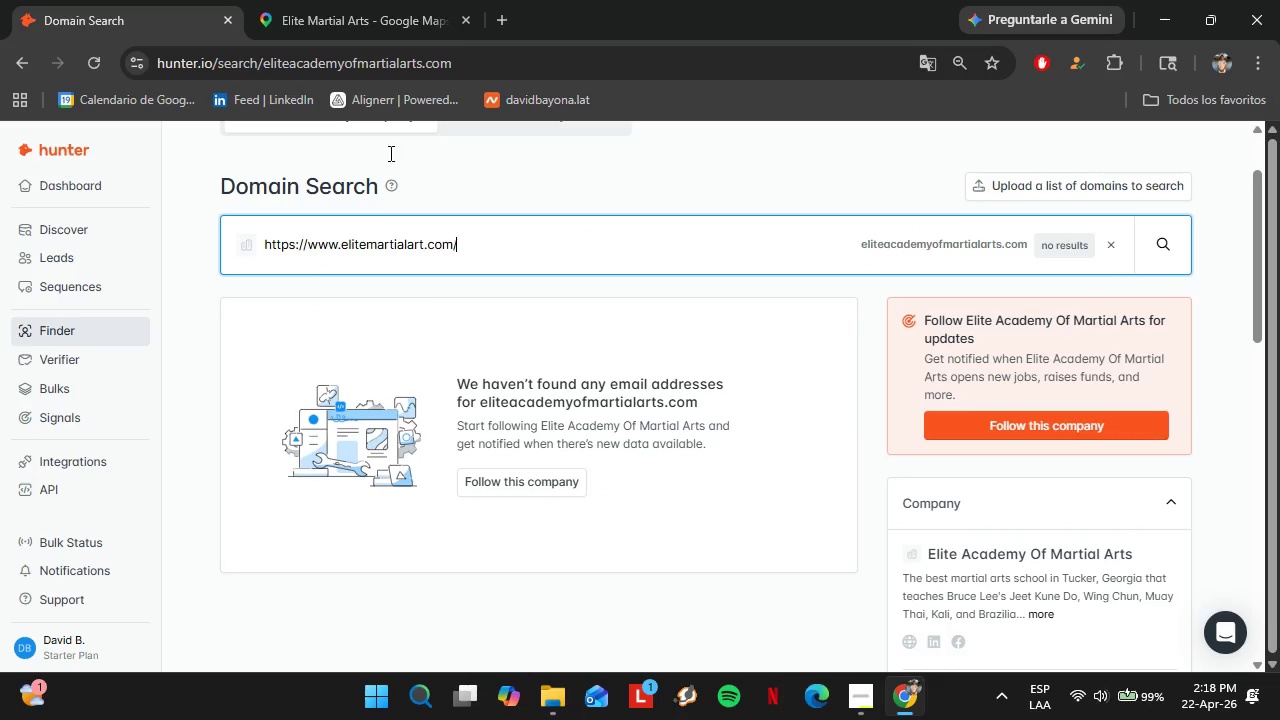 
left_click([343, 0])
 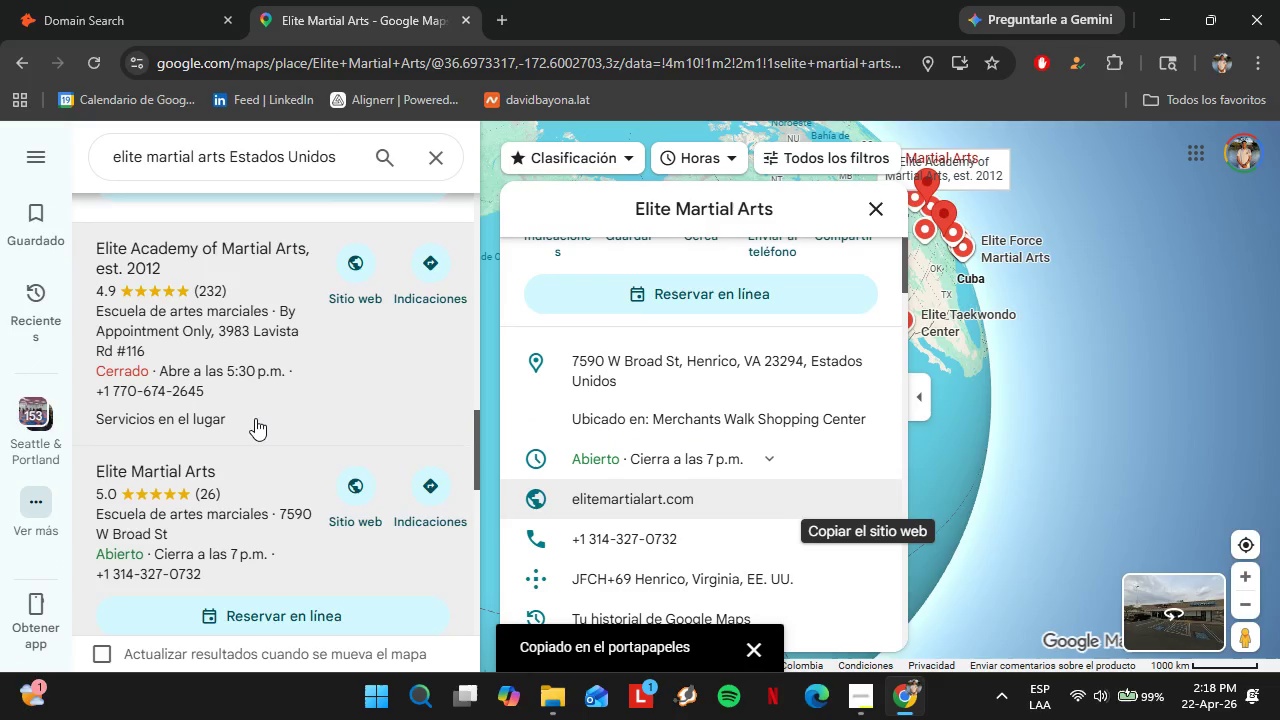 
scroll: coordinate [255, 418], scroll_direction: down, amount: 3.0
 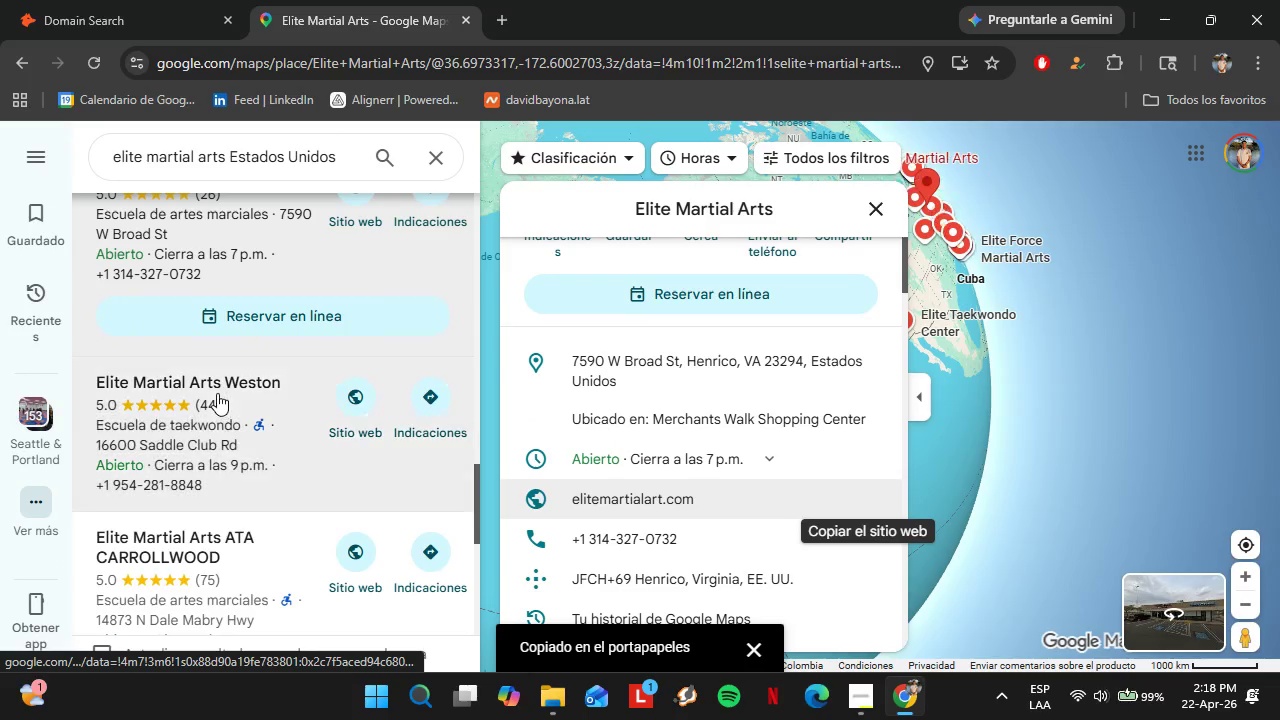 
left_click([217, 392])
 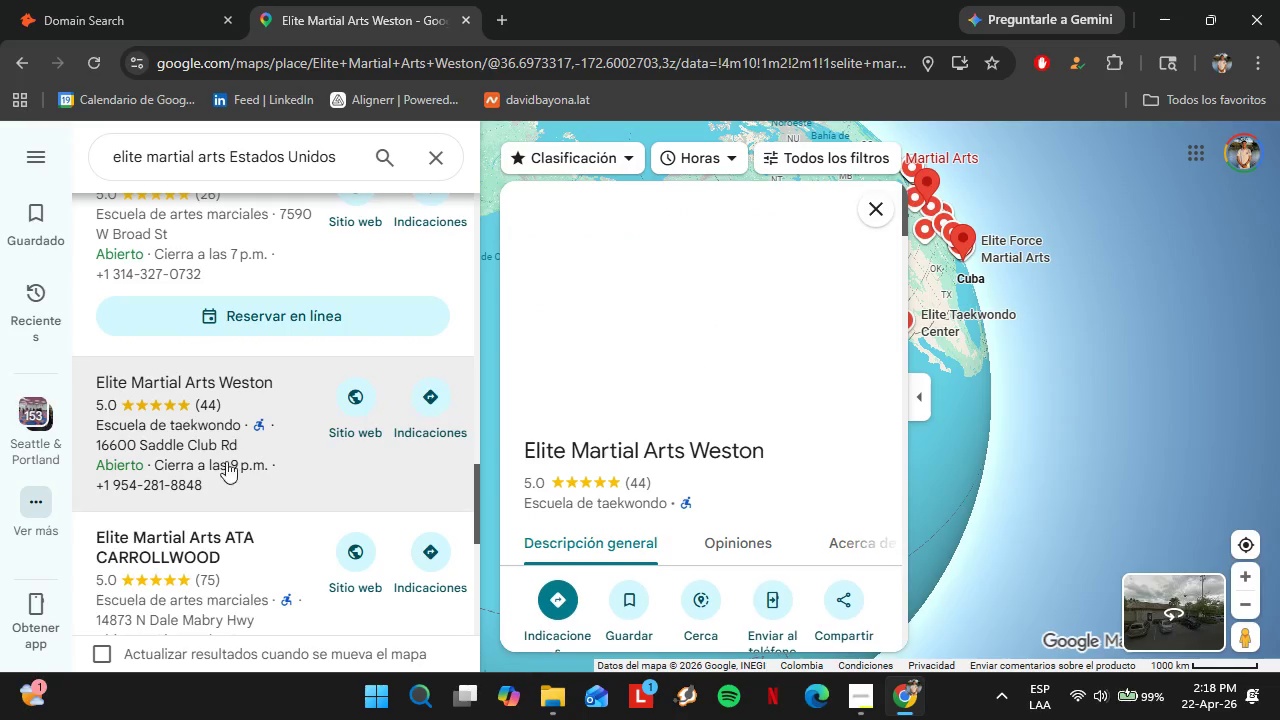 
scroll: coordinate [796, 469], scroll_direction: down, amount: 3.0
 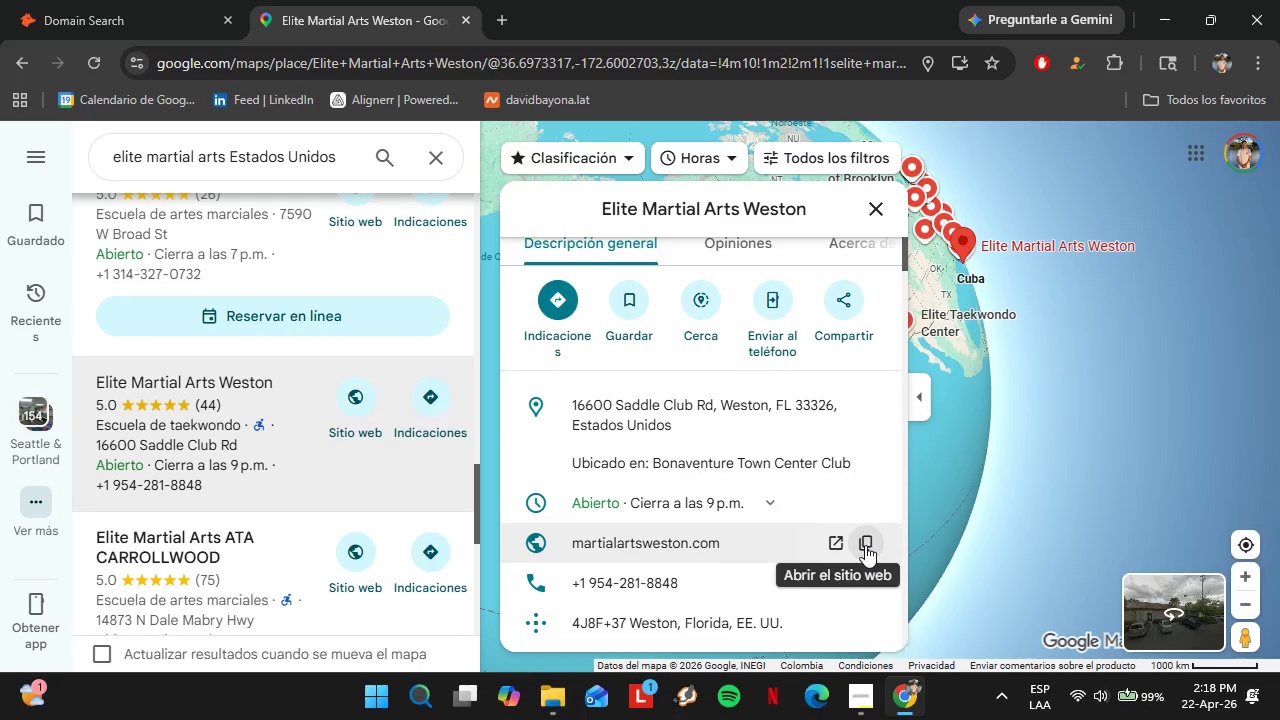 
left_click([865, 545])
 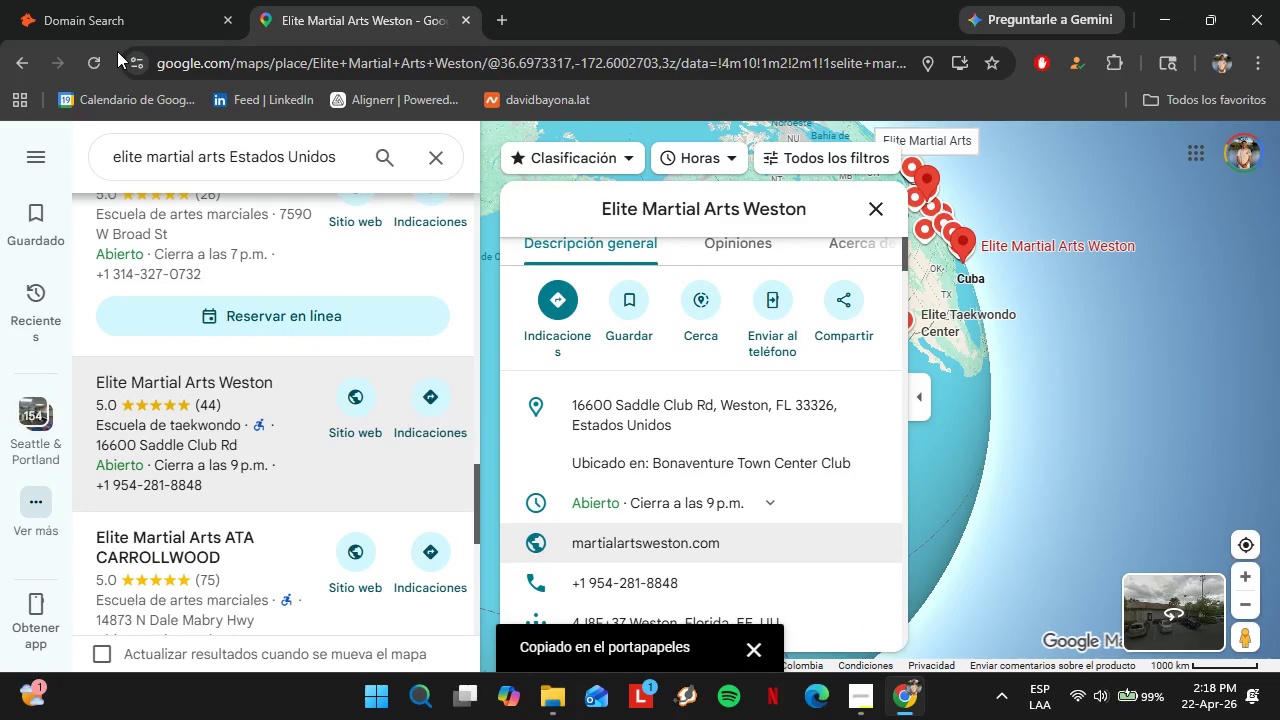 
left_click([96, 0])
 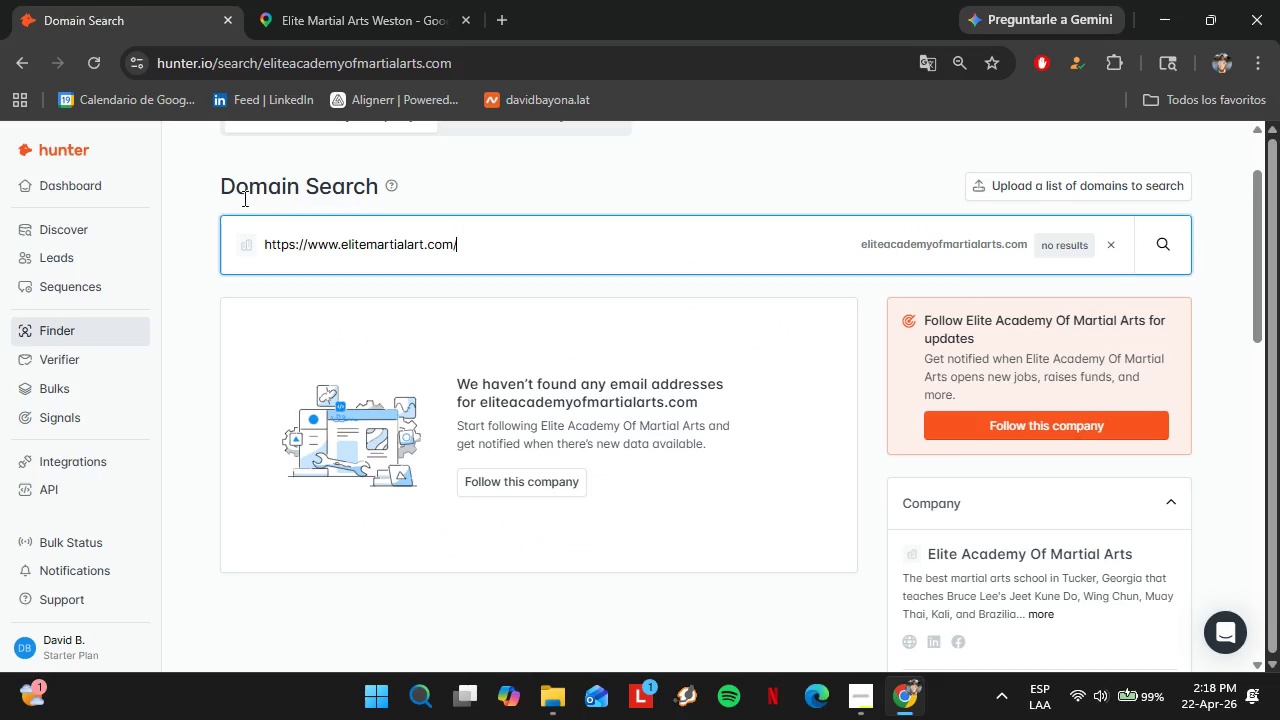 
left_click_drag(start_coordinate=[252, 203], to_coordinate=[256, 210])
 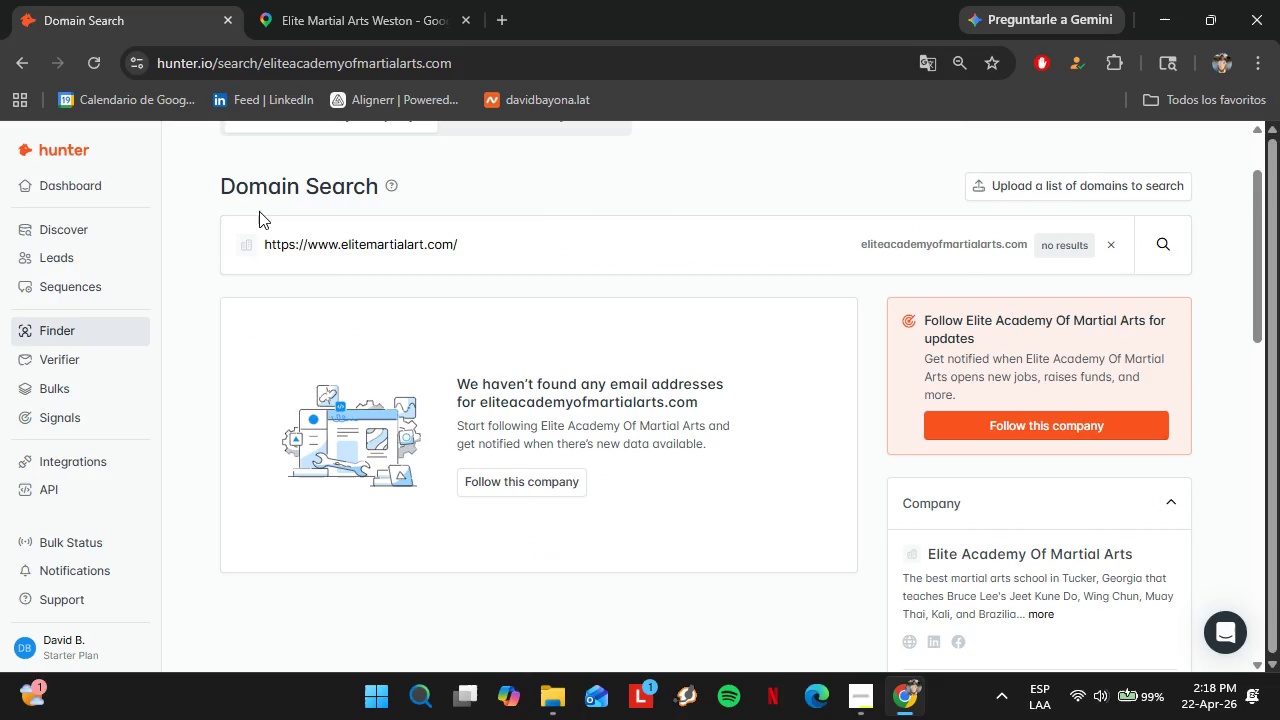 
double_click([259, 211])
 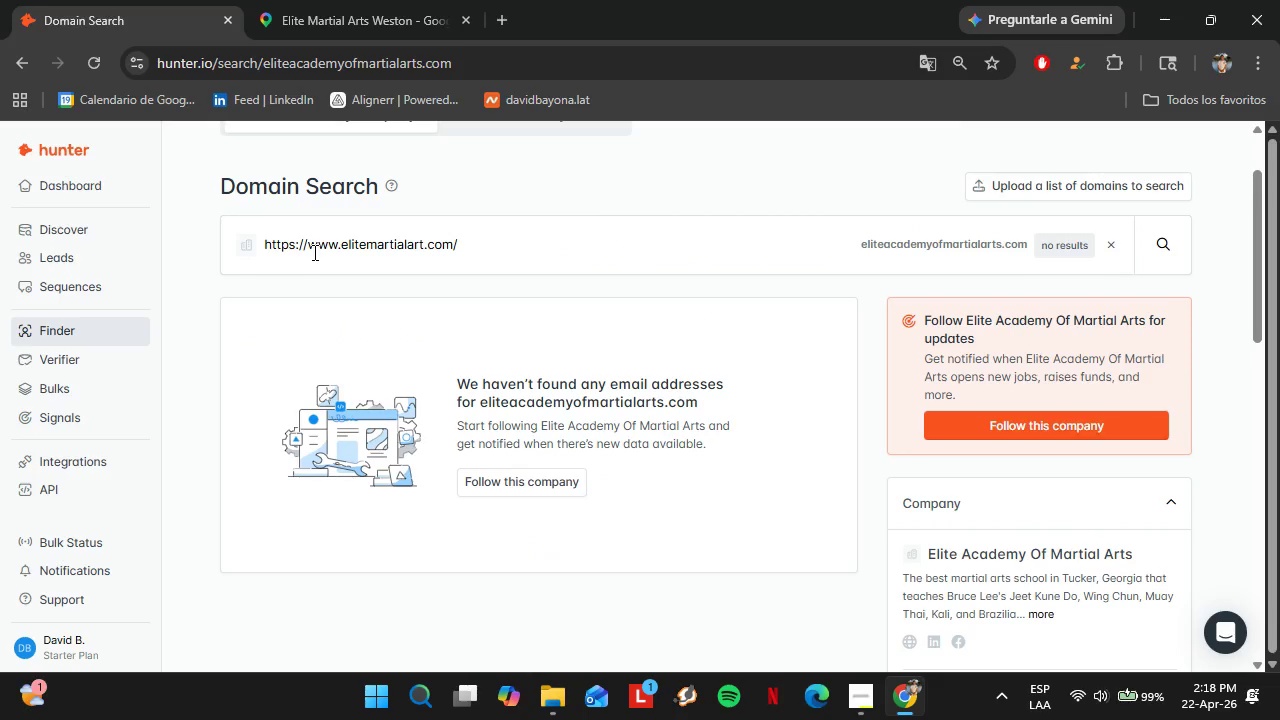 
triple_click([313, 252])
 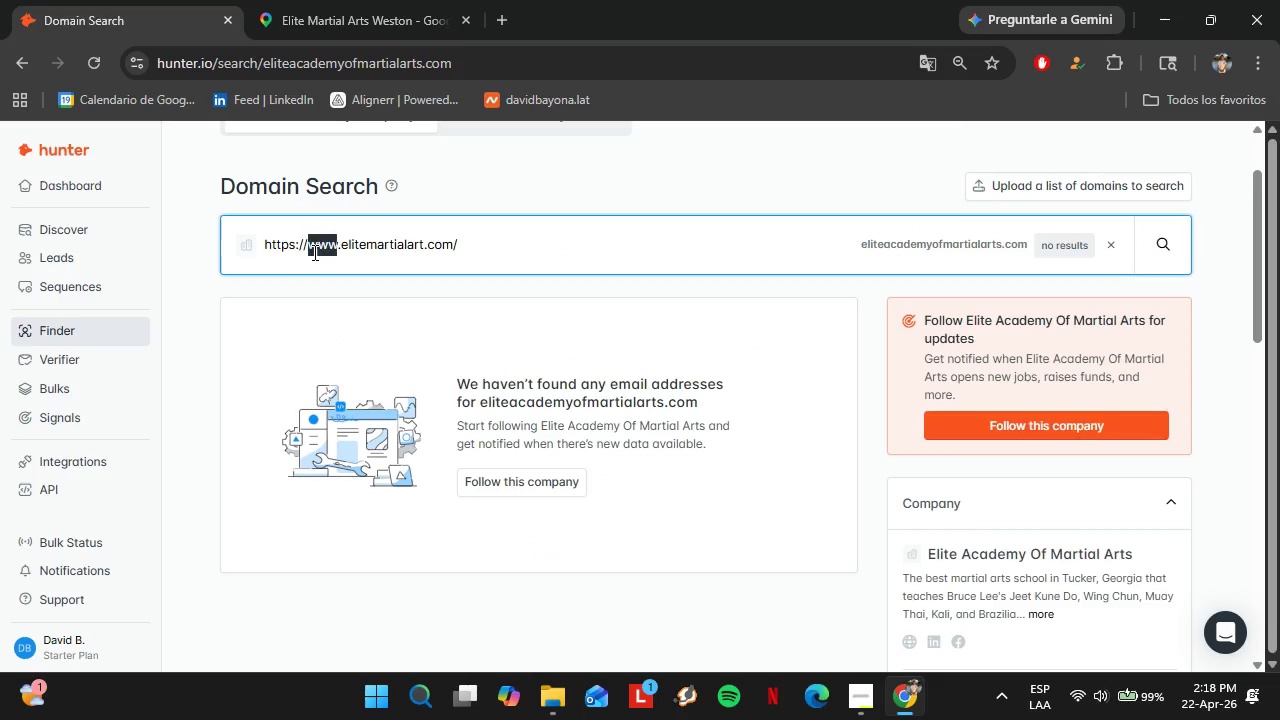 
triple_click([313, 252])
 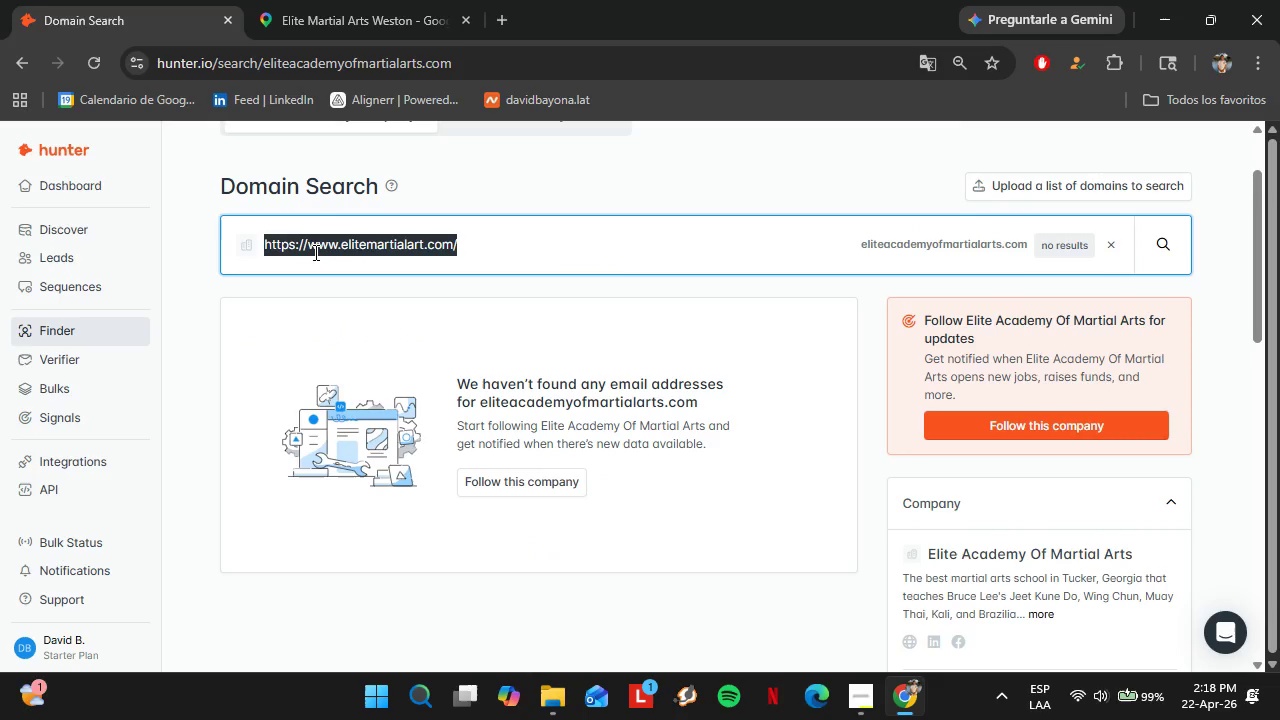 
triple_click([314, 252])
 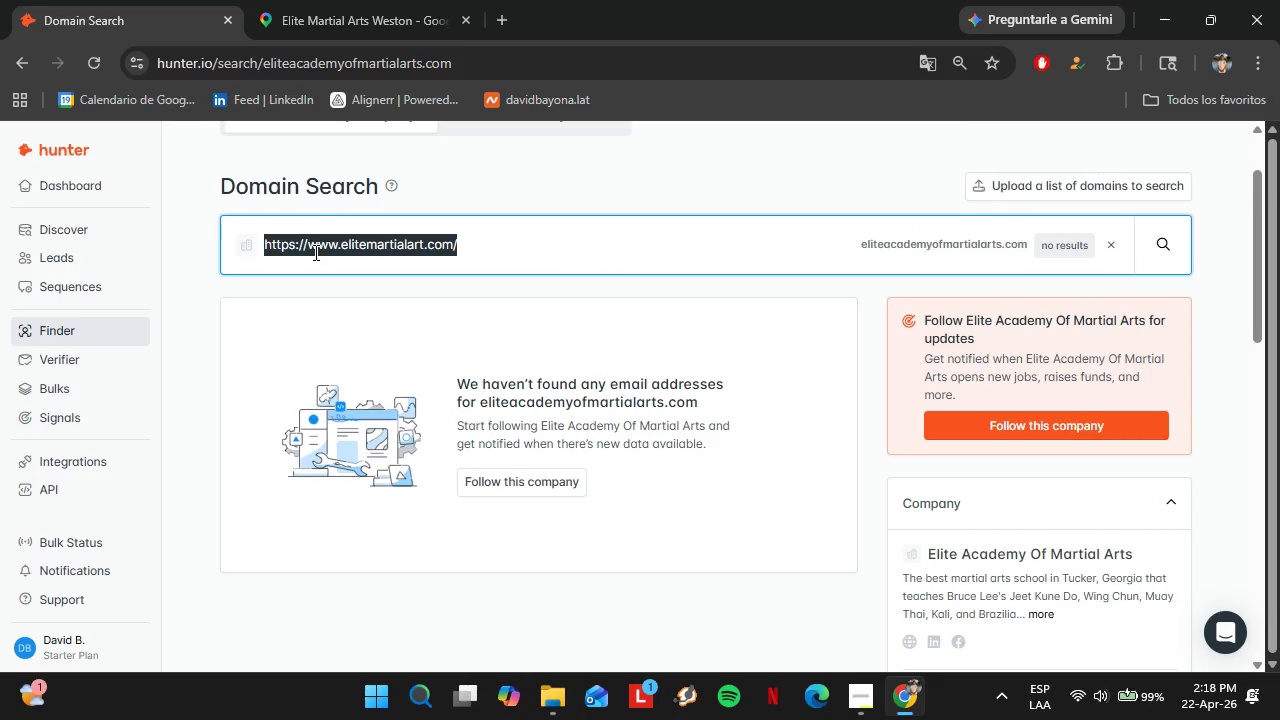 
key(Control+V)
 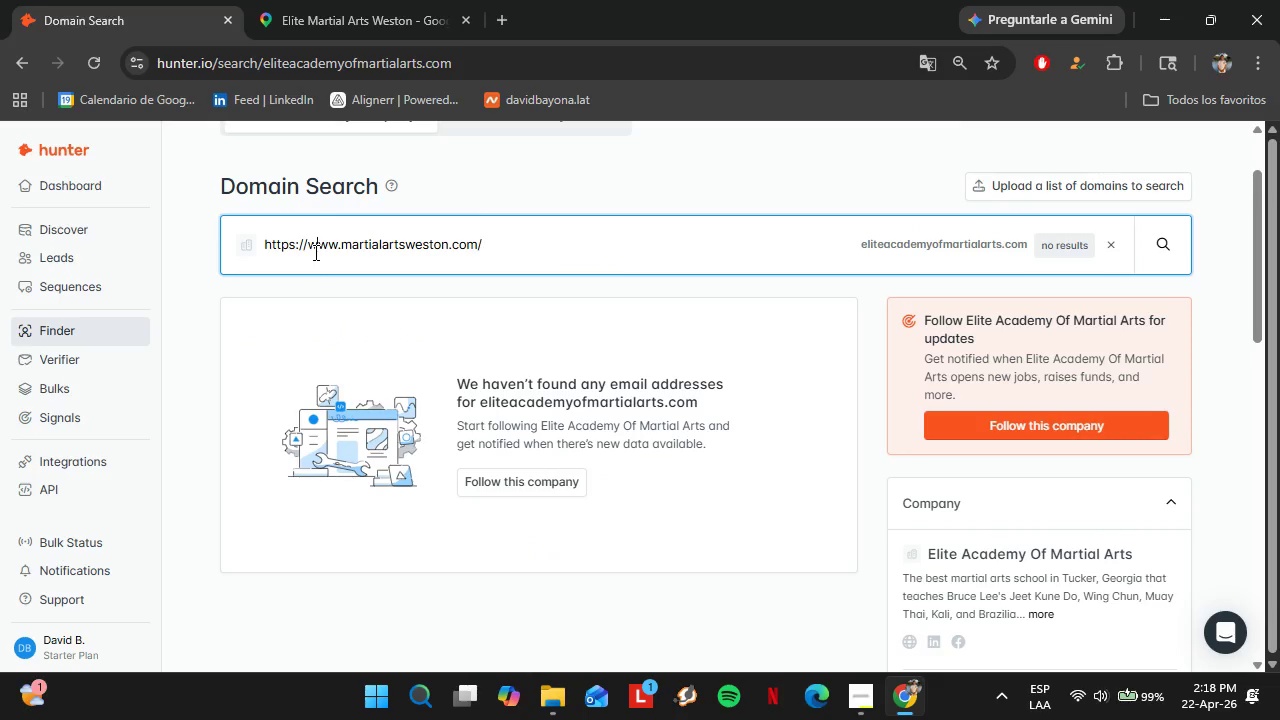 
left_click([314, 252])
 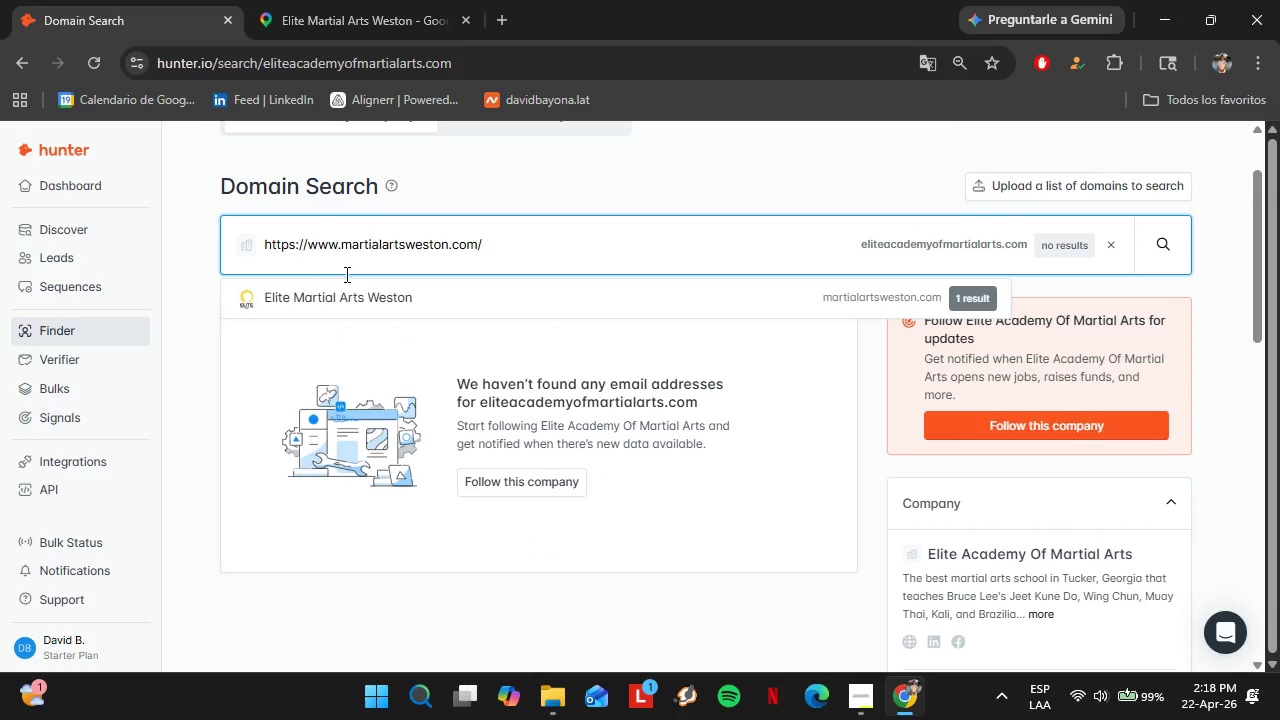 
left_click([347, 278])
 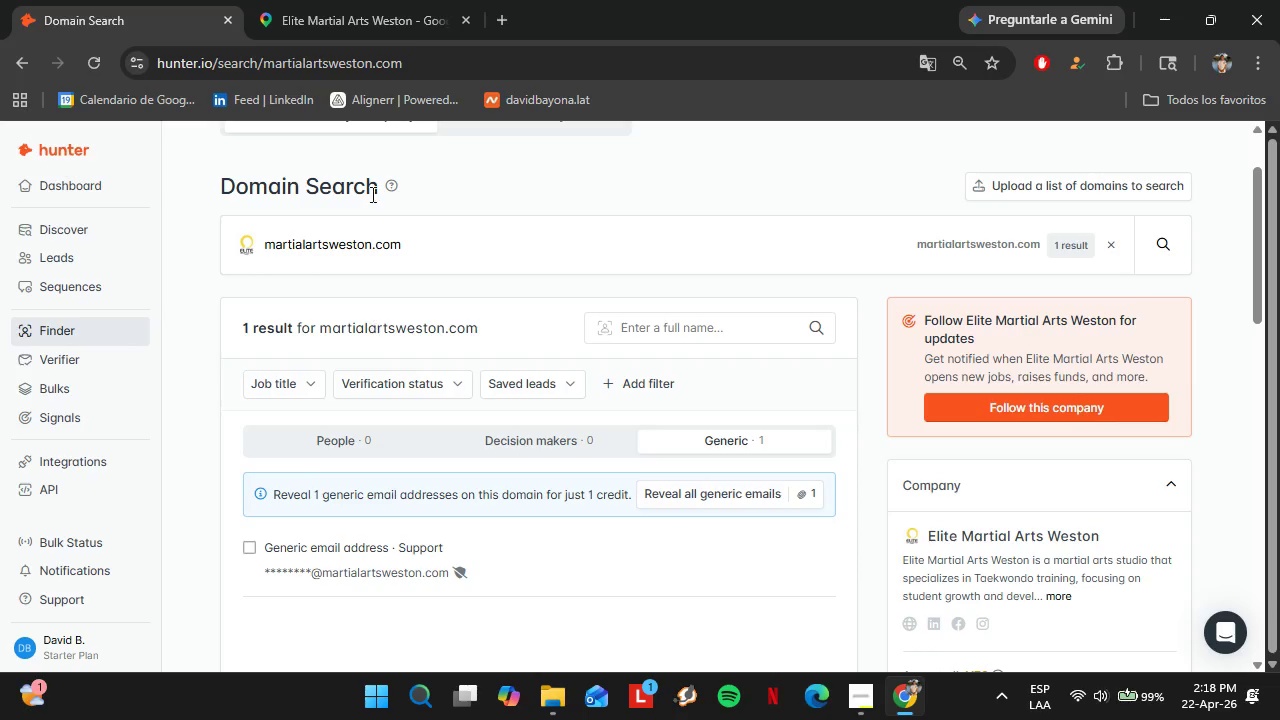 
left_click([376, 0])
 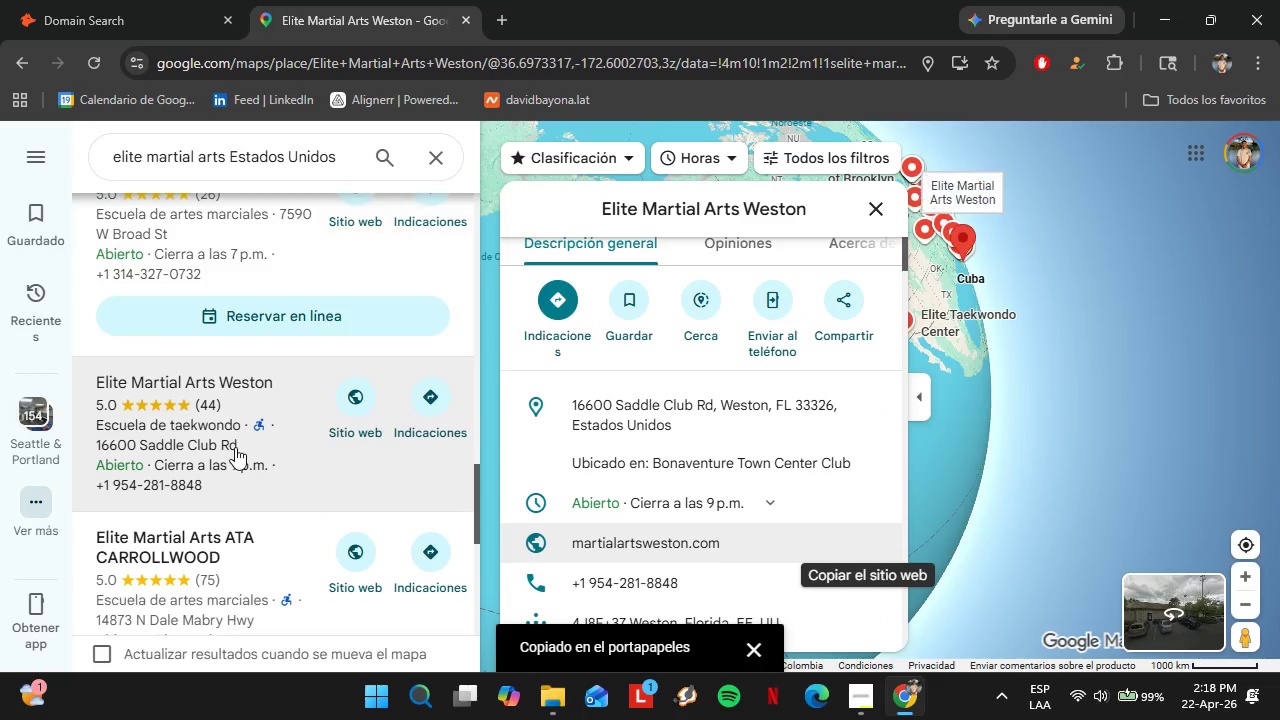 
scroll: coordinate [235, 447], scroll_direction: down, amount: 1.0
 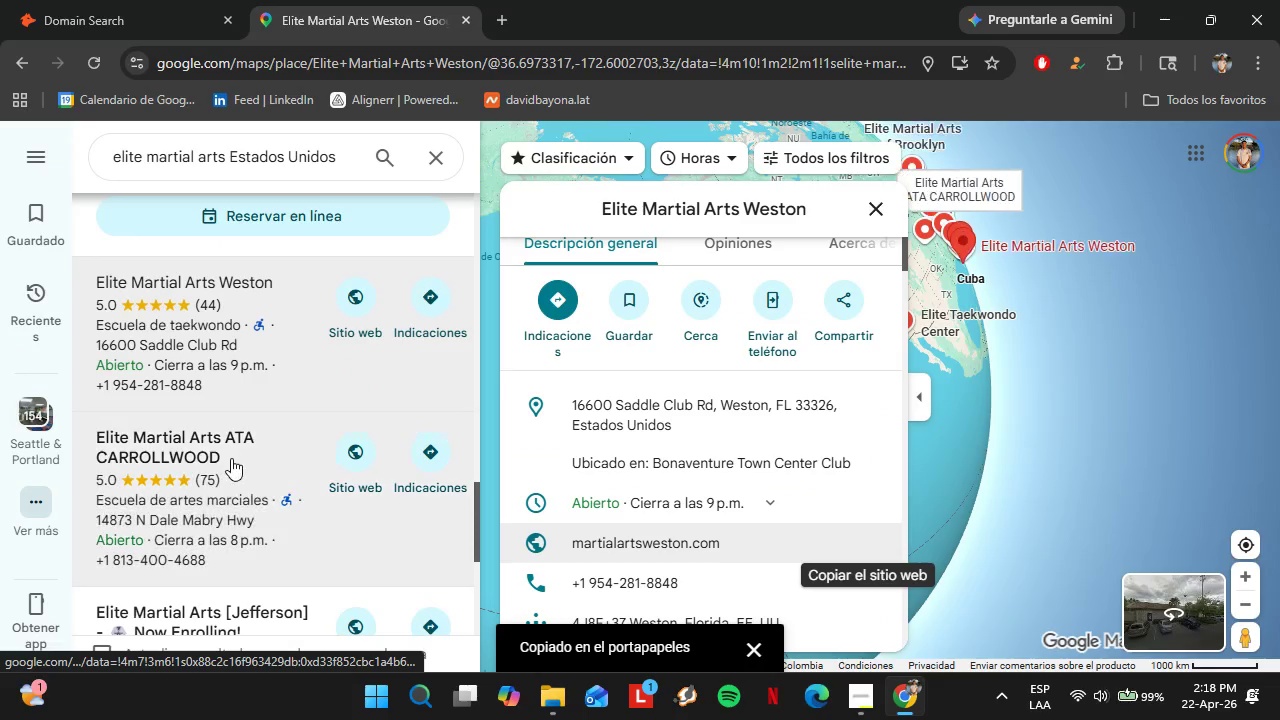 
left_click([231, 458])
 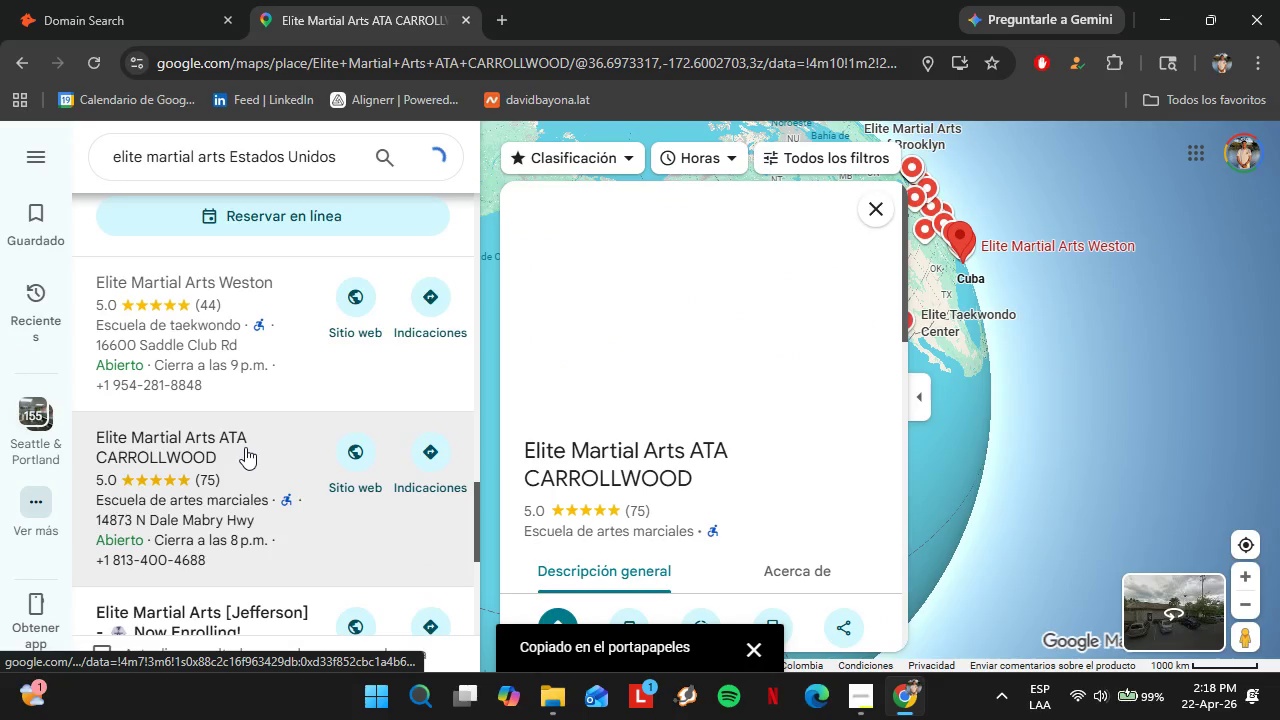 
scroll: coordinate [795, 411], scroll_direction: down, amount: 5.0
 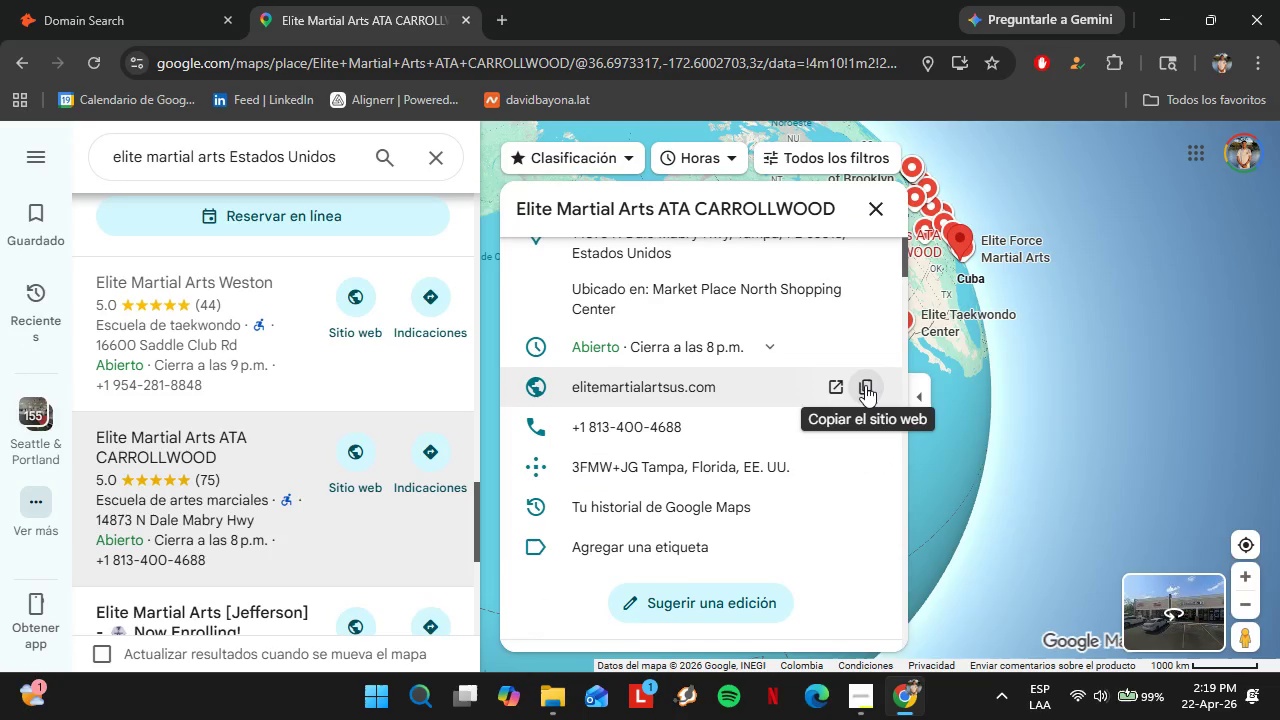 
left_click([866, 384])
 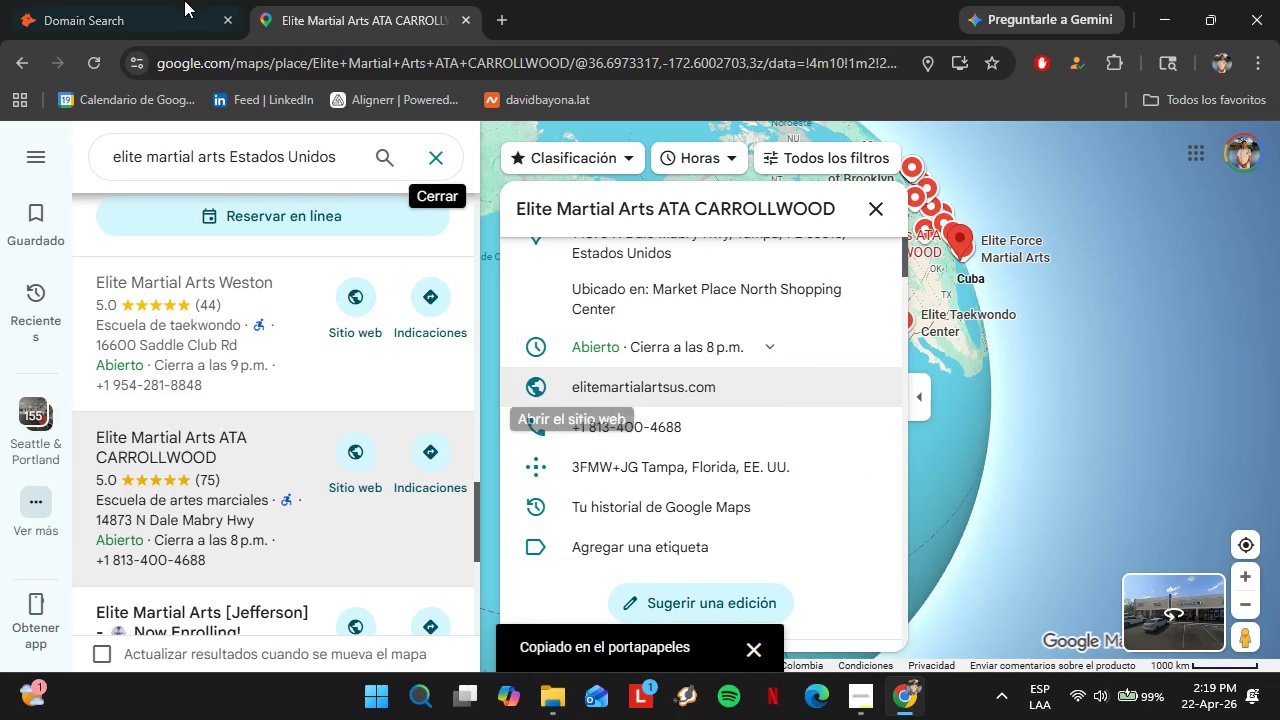 
left_click([155, 0])
 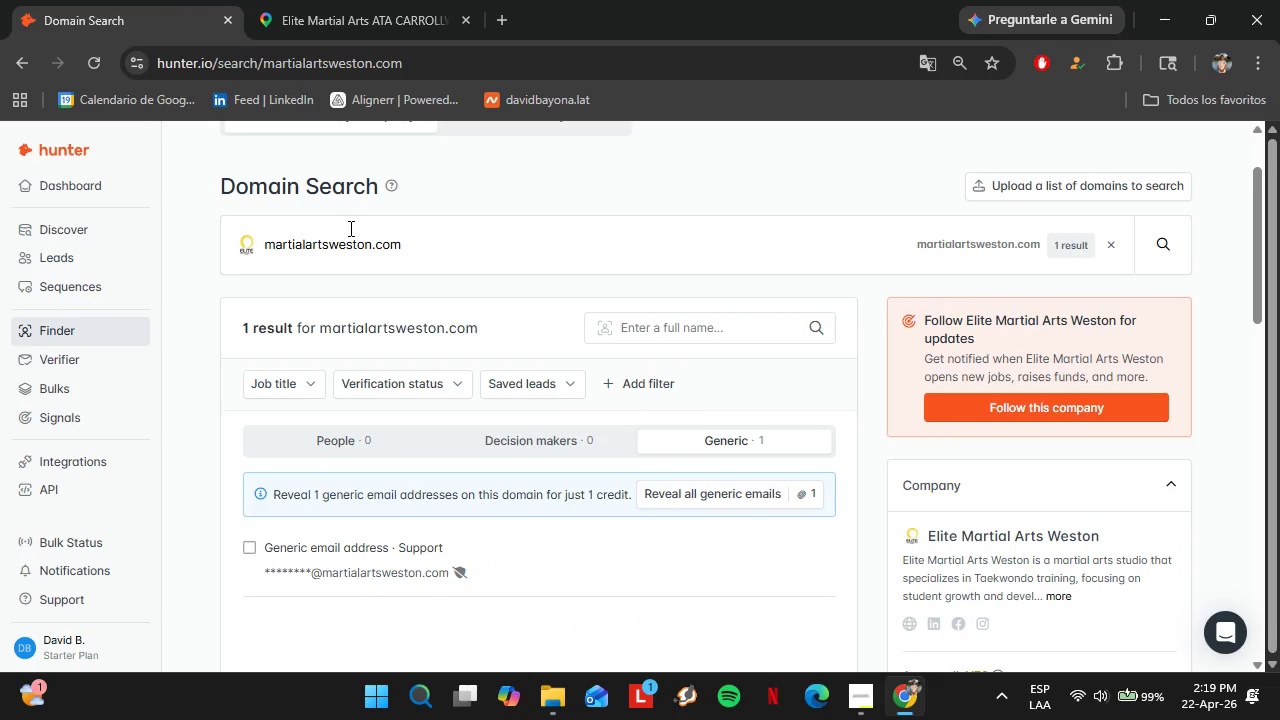 
double_click([349, 228])
 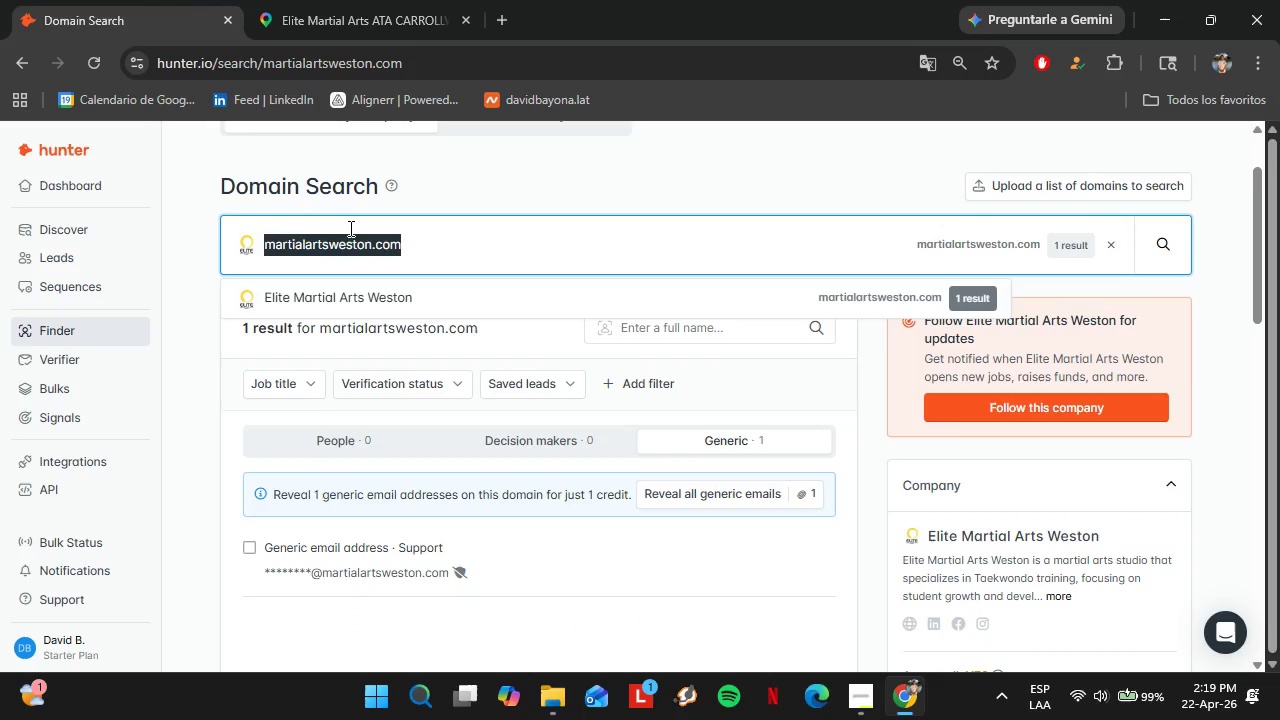 
triple_click([349, 228])
 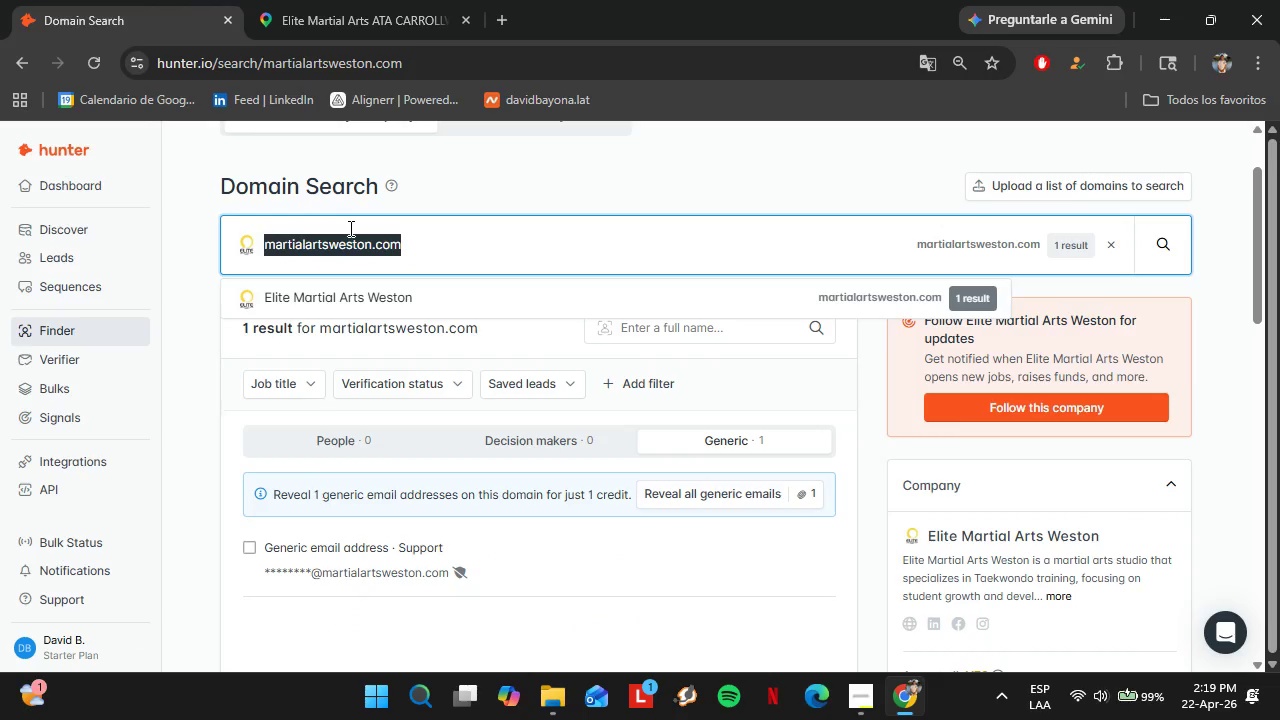 
key(Control+V)
 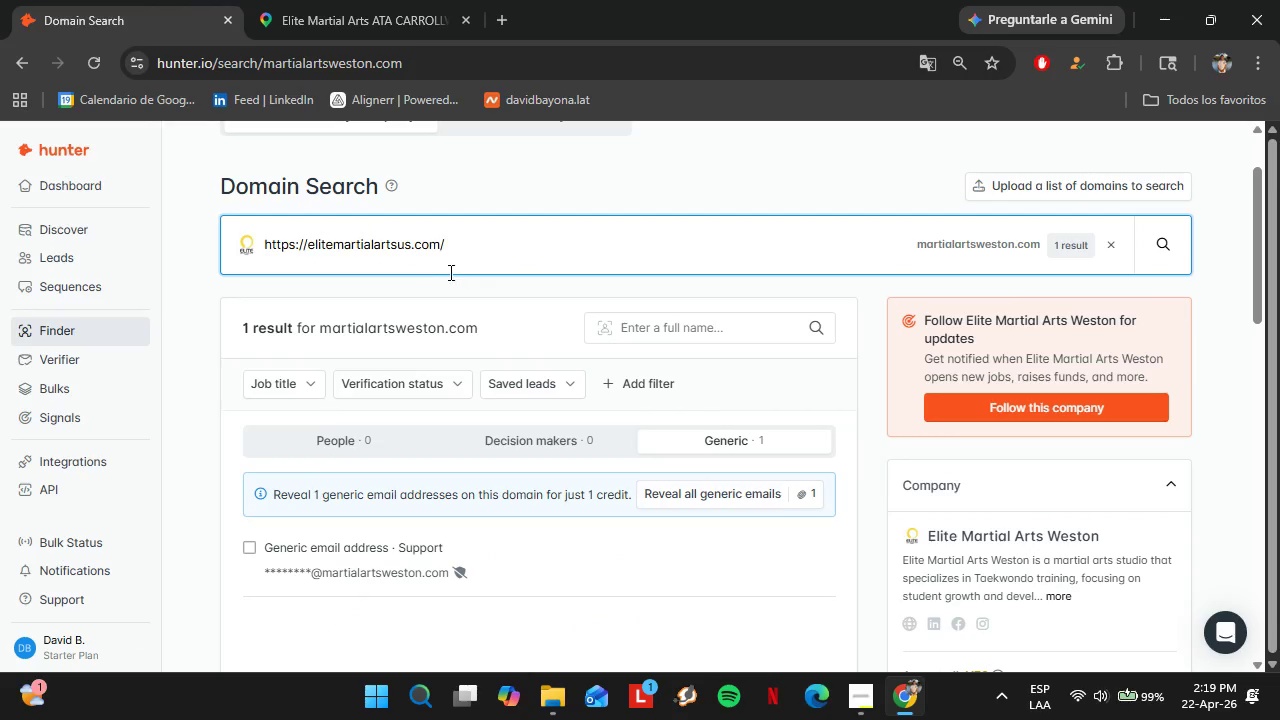 
left_click([314, 0])
 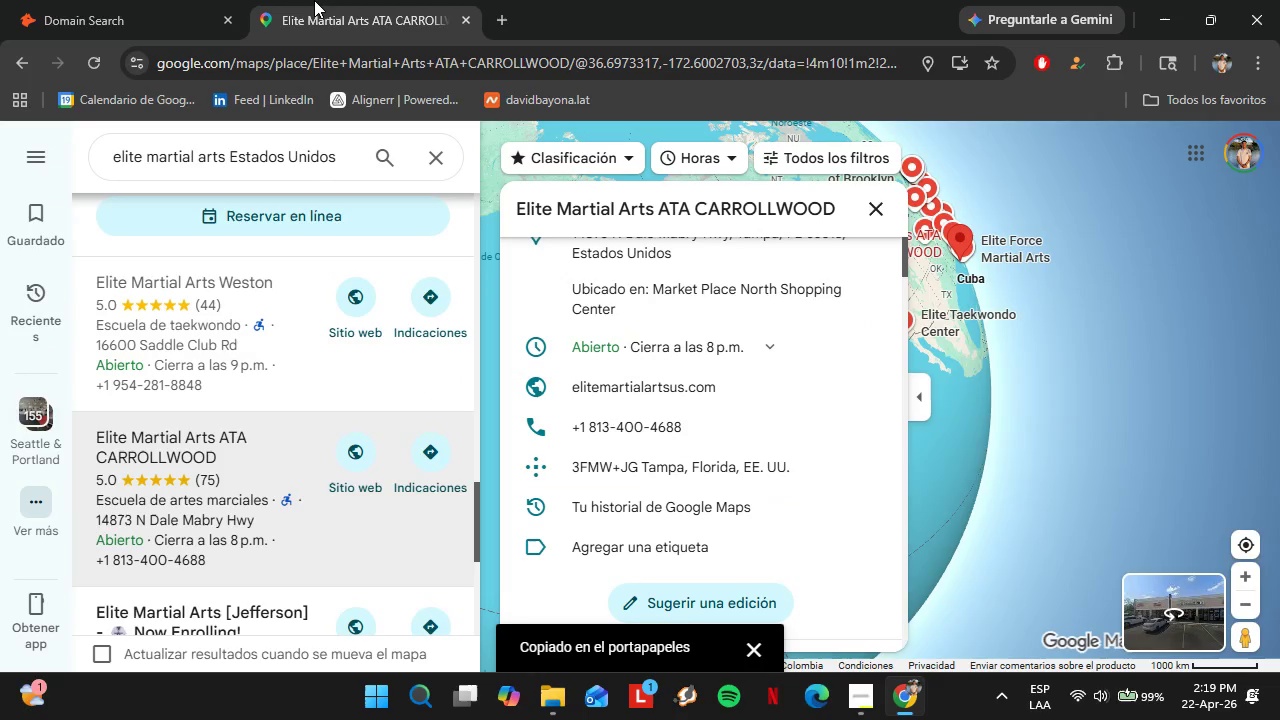 
scroll: coordinate [223, 433], scroll_direction: down, amount: 4.0
 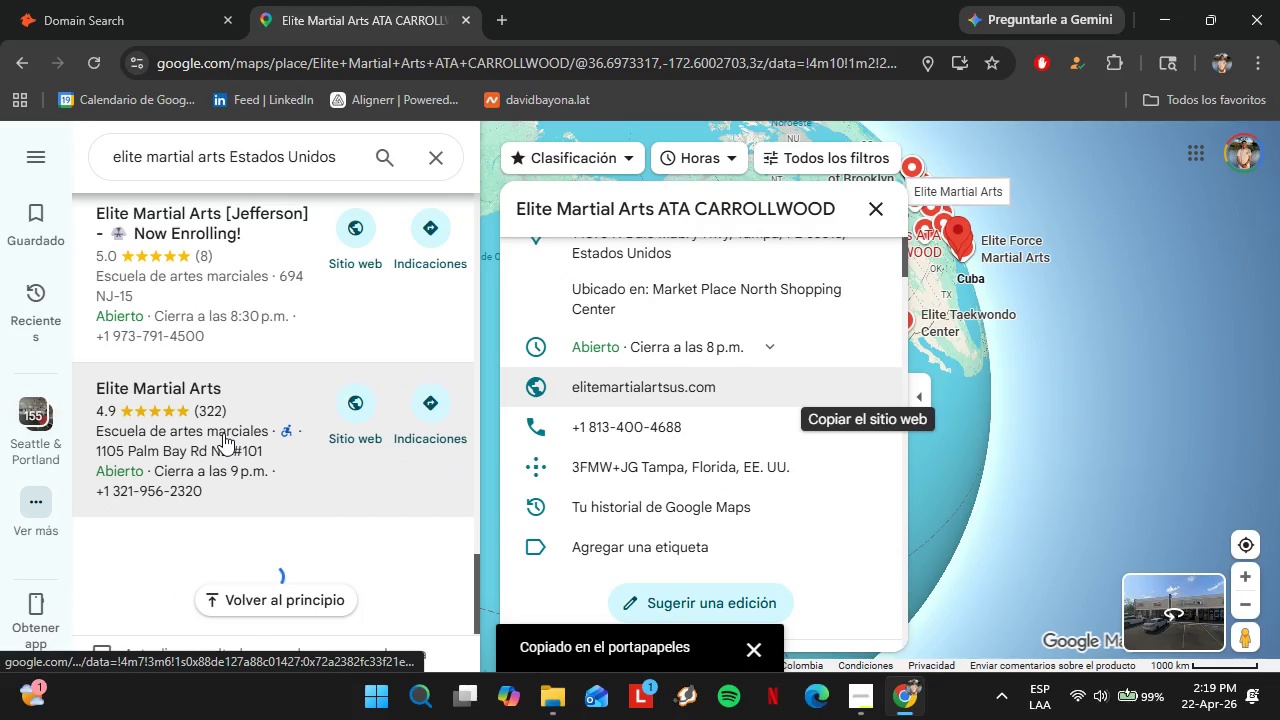 
left_click([223, 433])
 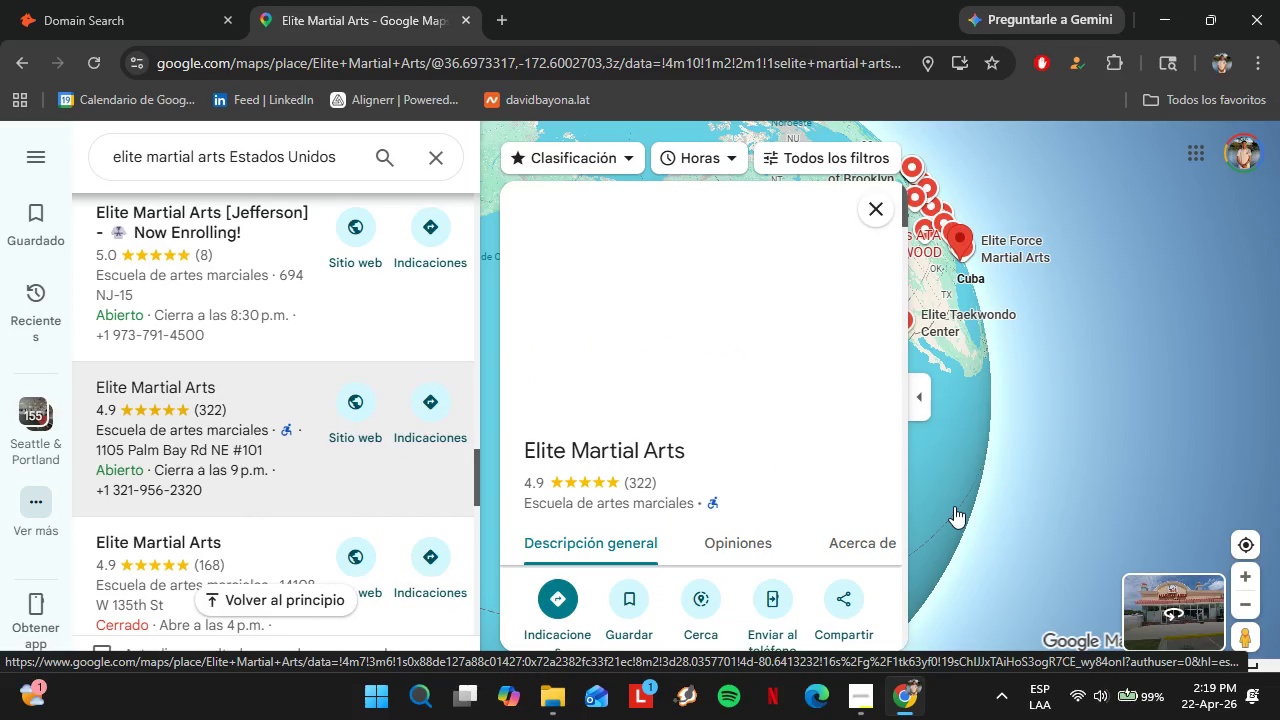 
scroll: coordinate [730, 454], scroll_direction: down, amount: 3.0
 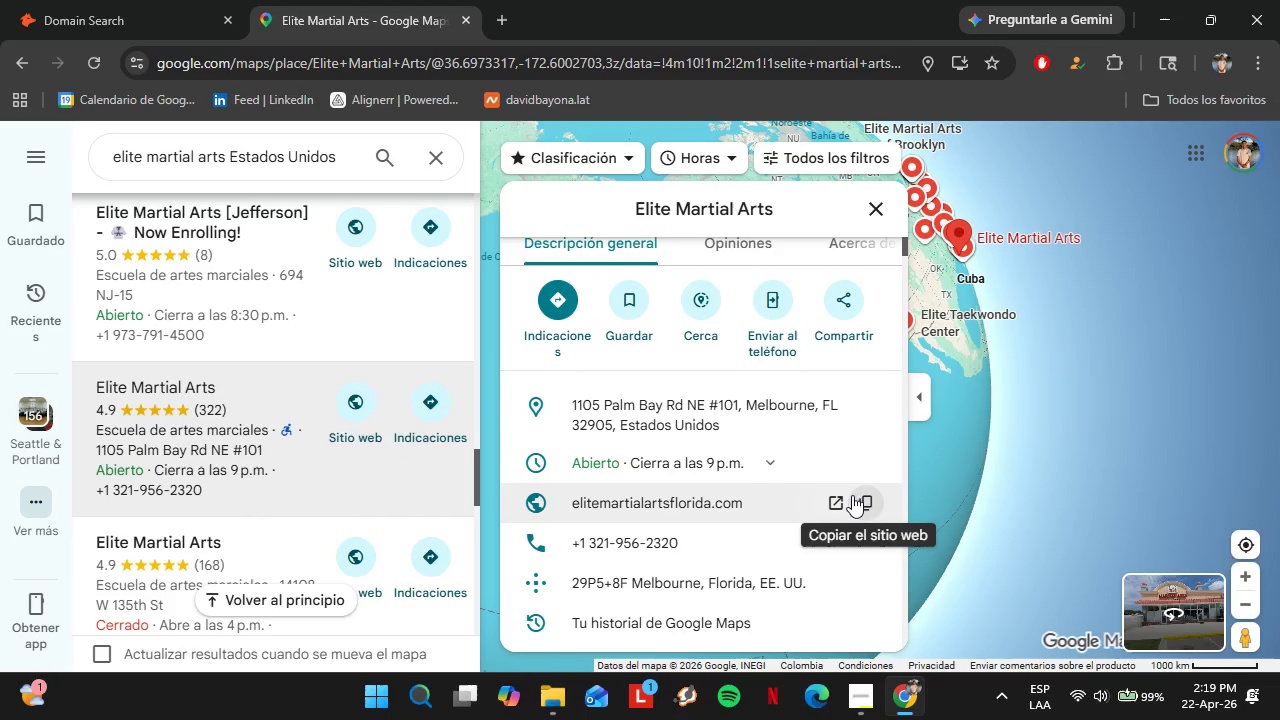 
left_click([863, 498])
 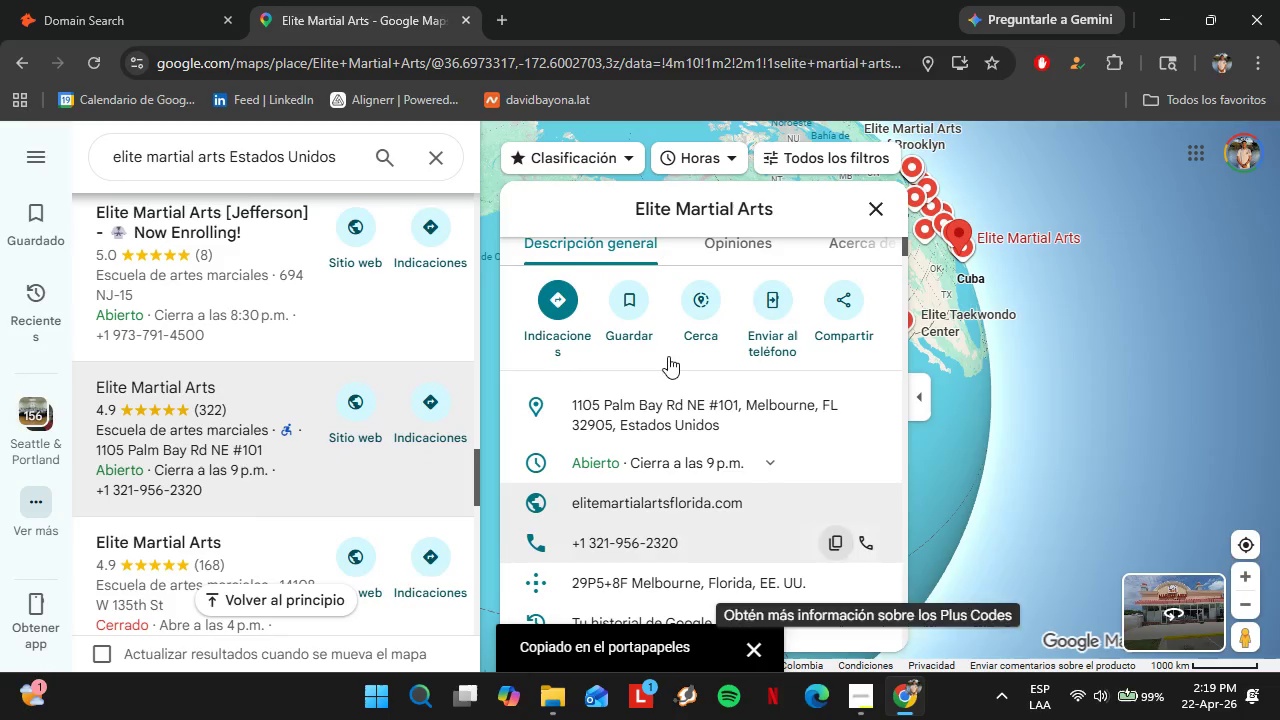 
left_click([157, 0])
 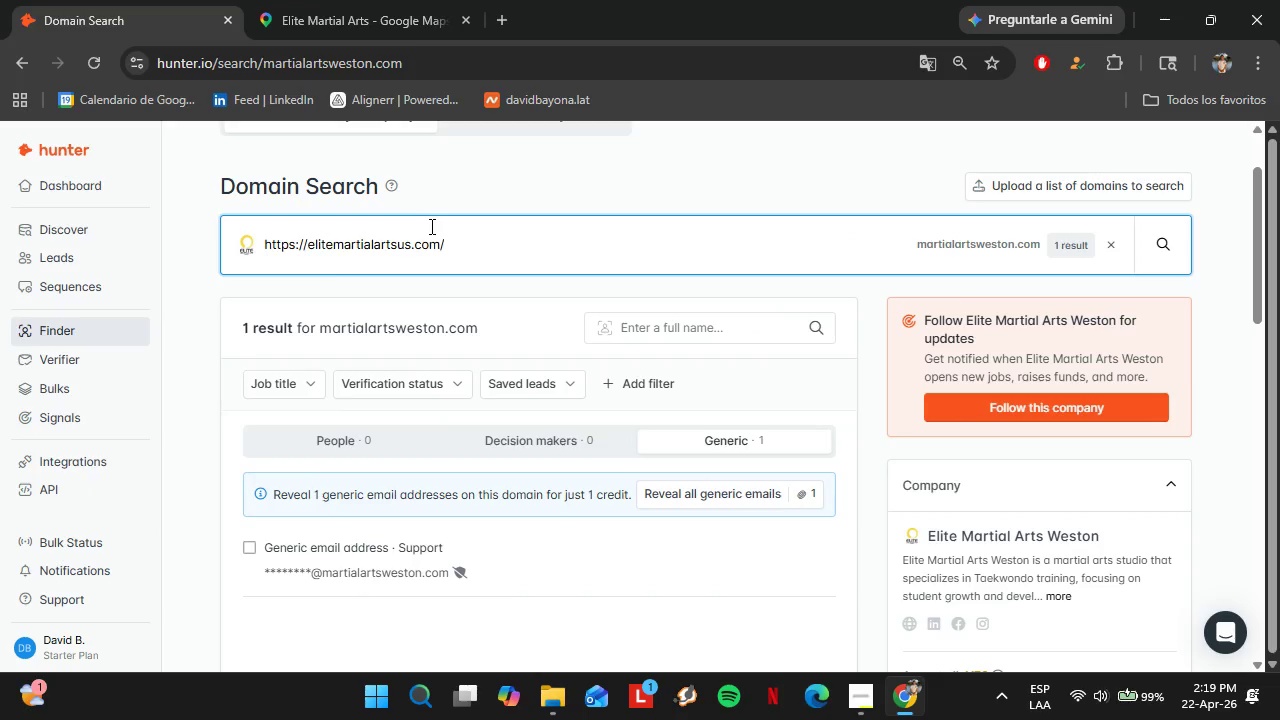 
double_click([430, 226])
 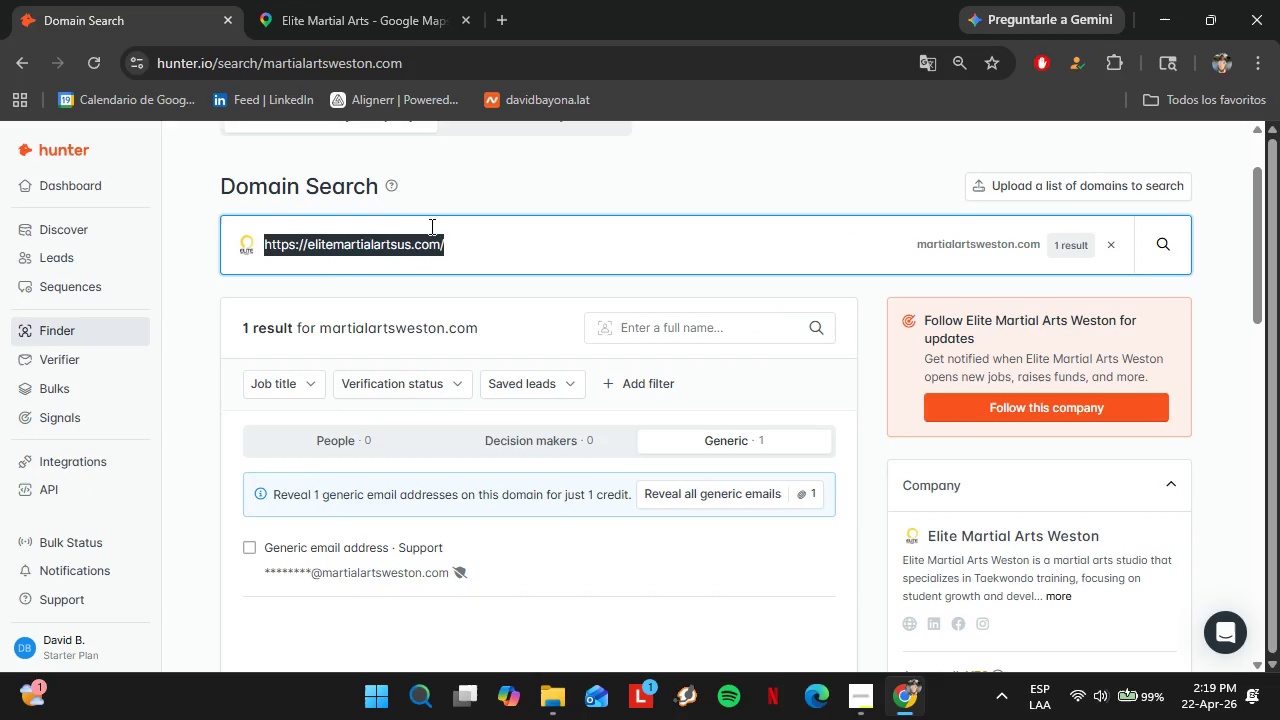 
triple_click([430, 226])
 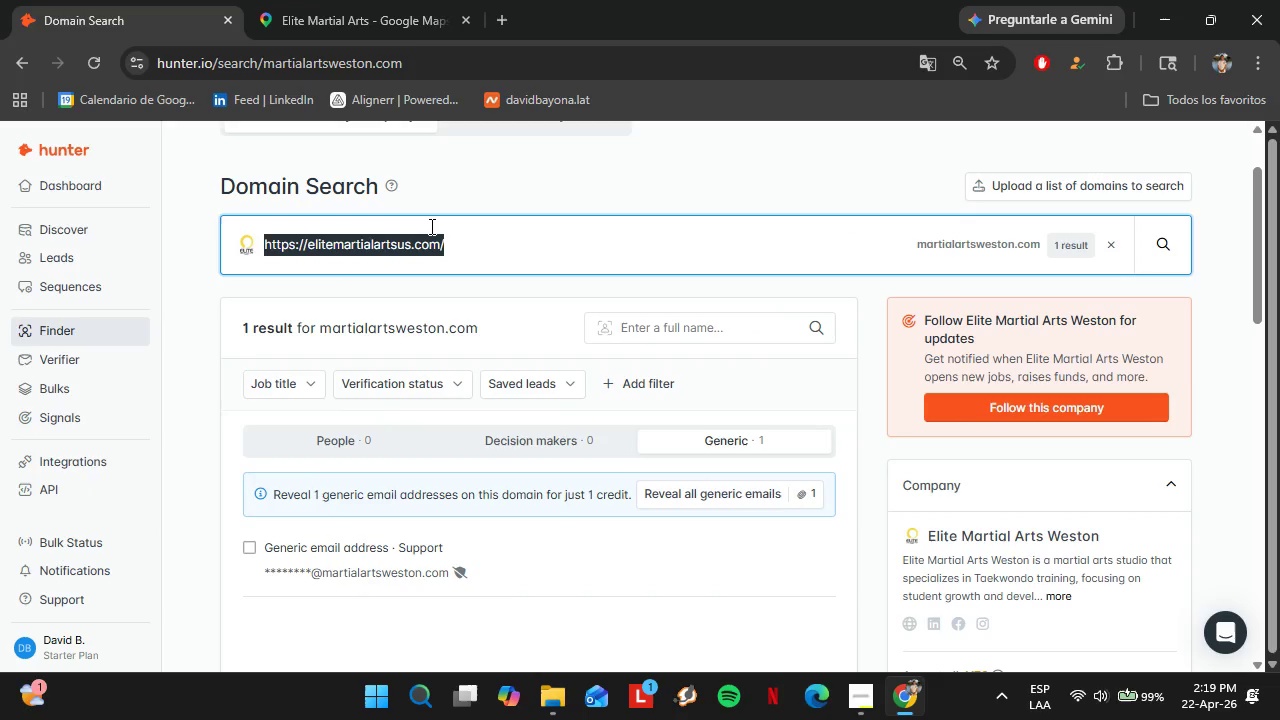 
key(Control+V)
 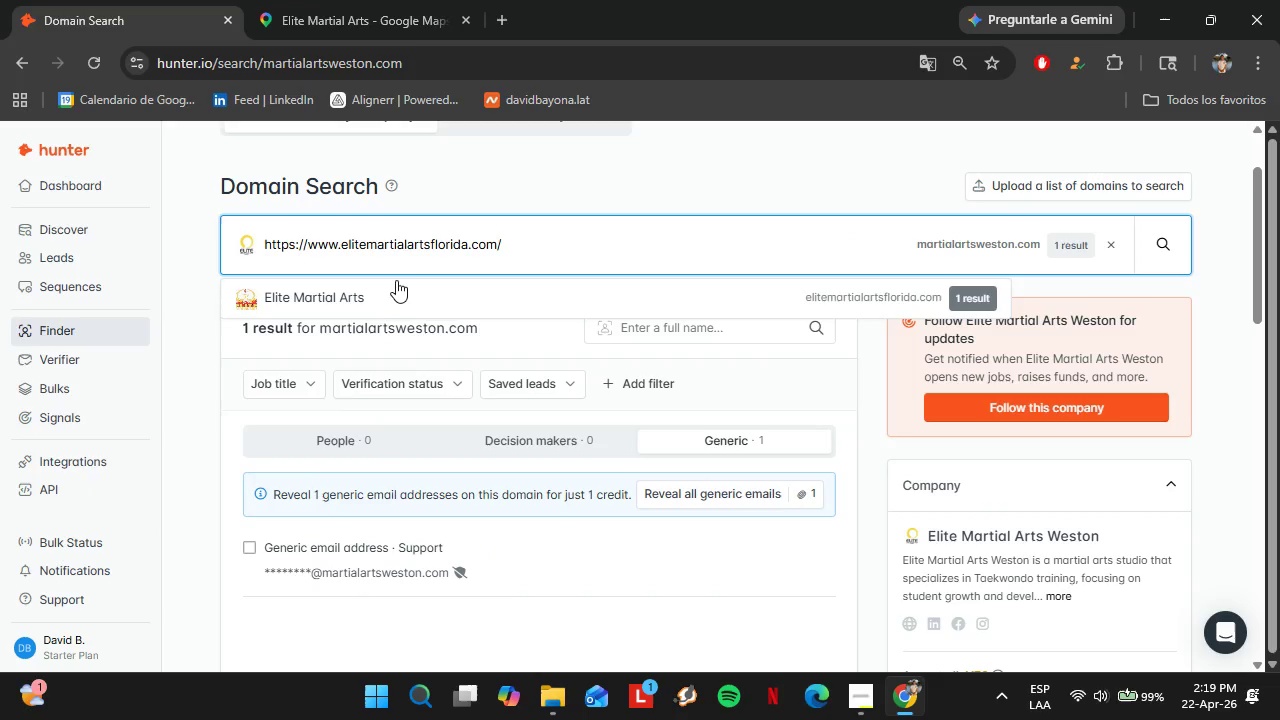 
left_click([391, 282])
 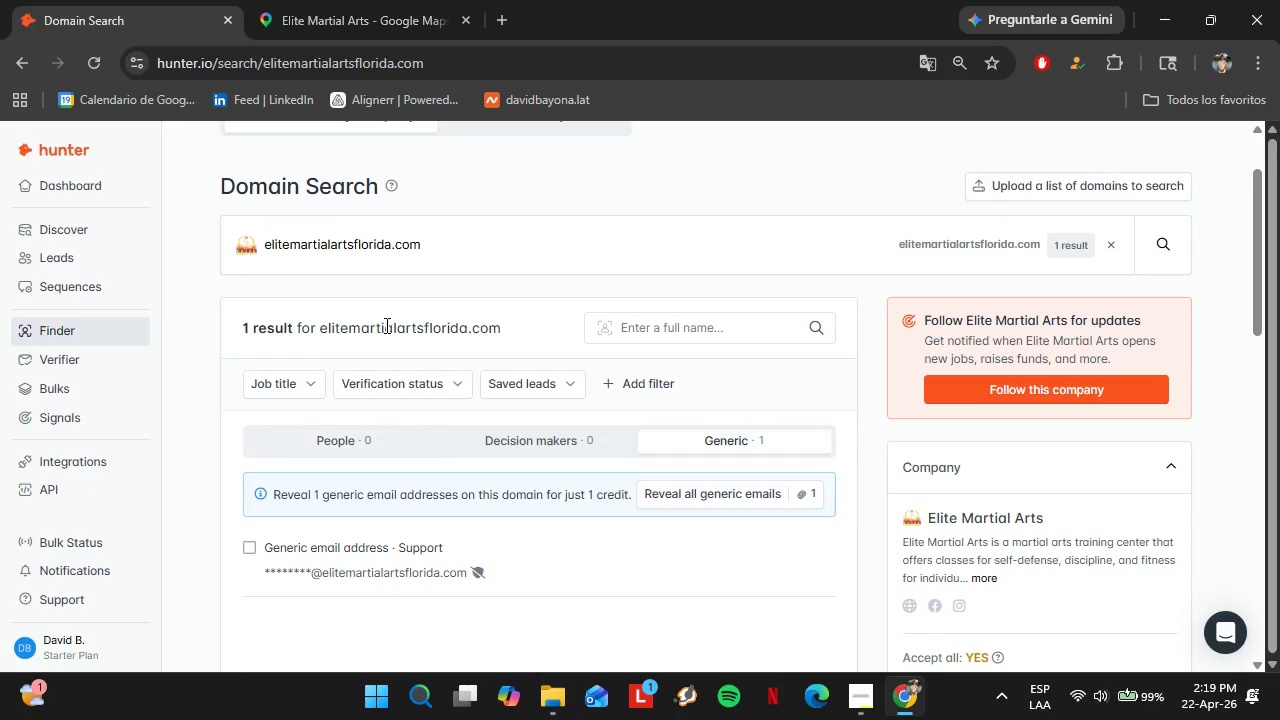 
left_click([298, 0])
 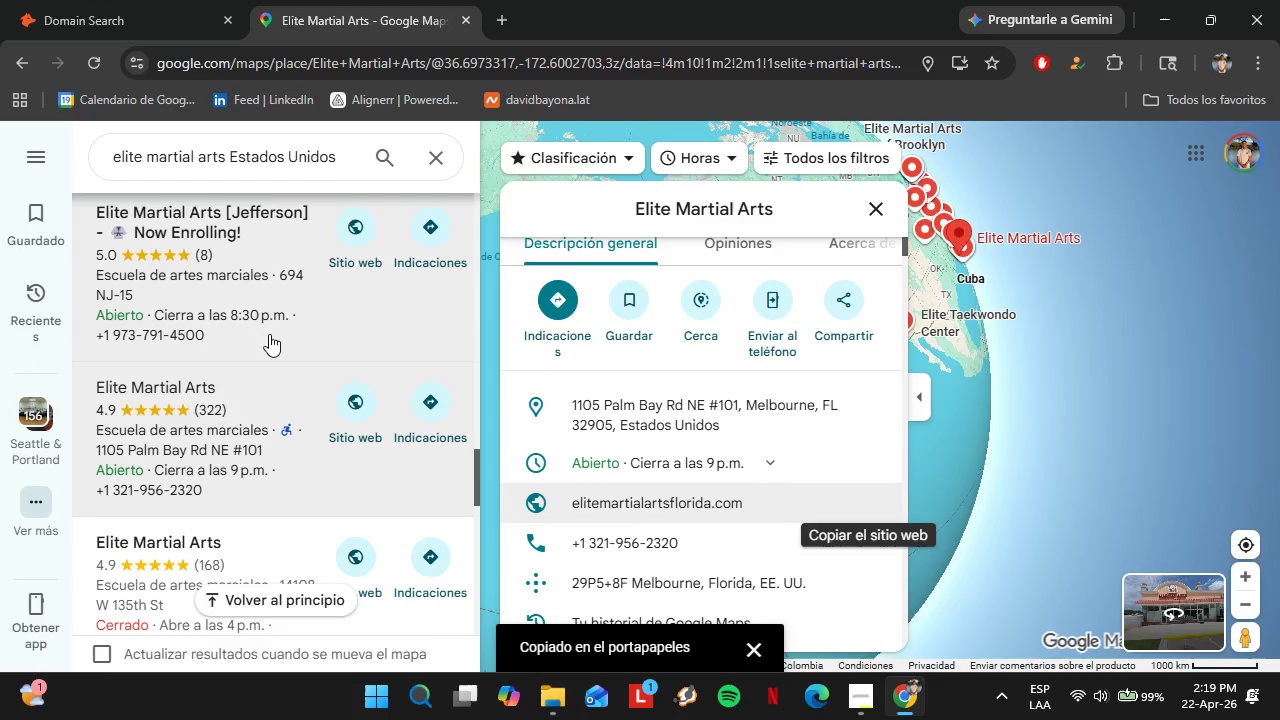 
scroll: coordinate [244, 409], scroll_direction: down, amount: 1.0
 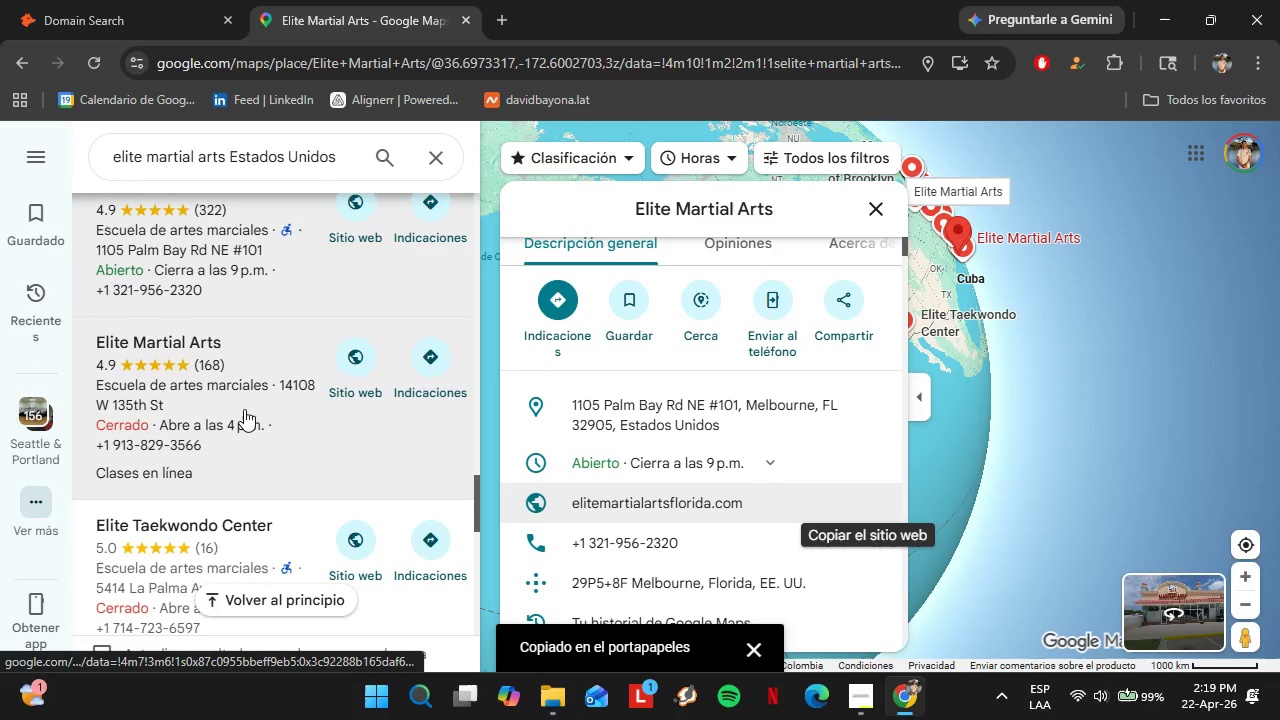 
left_click([185, 352])
 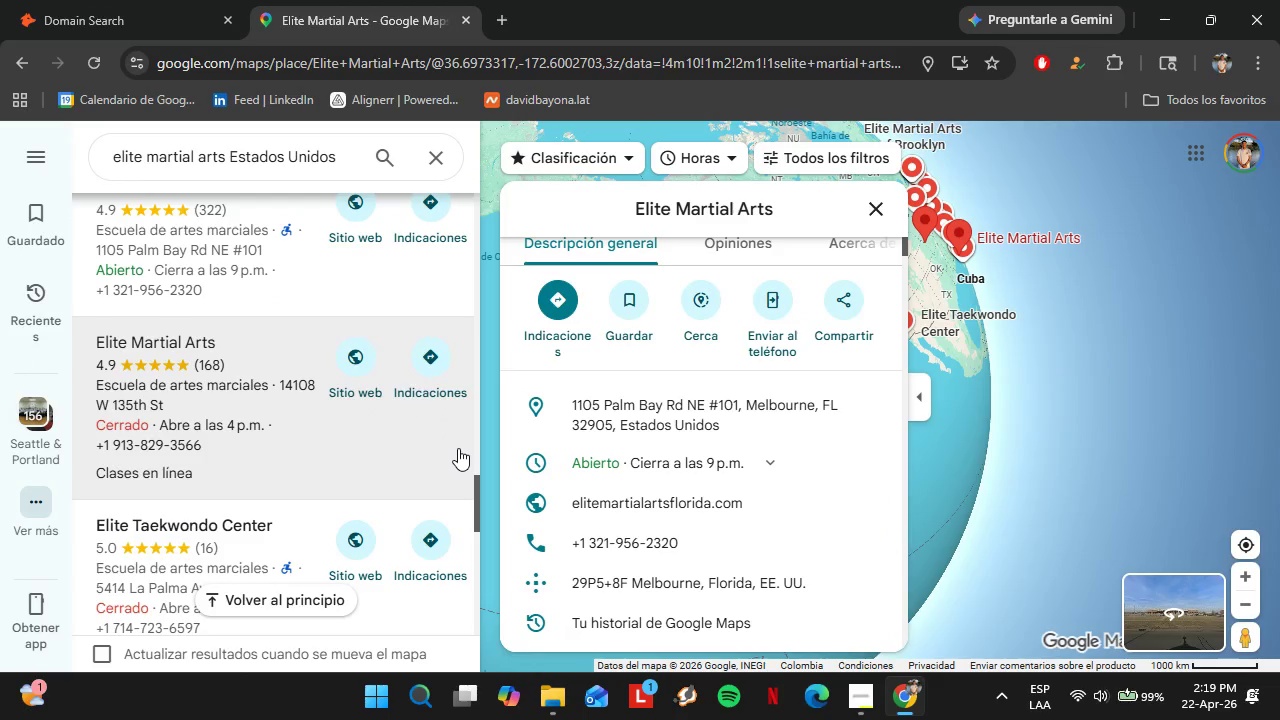 
scroll: coordinate [733, 396], scroll_direction: down, amount: 3.0
 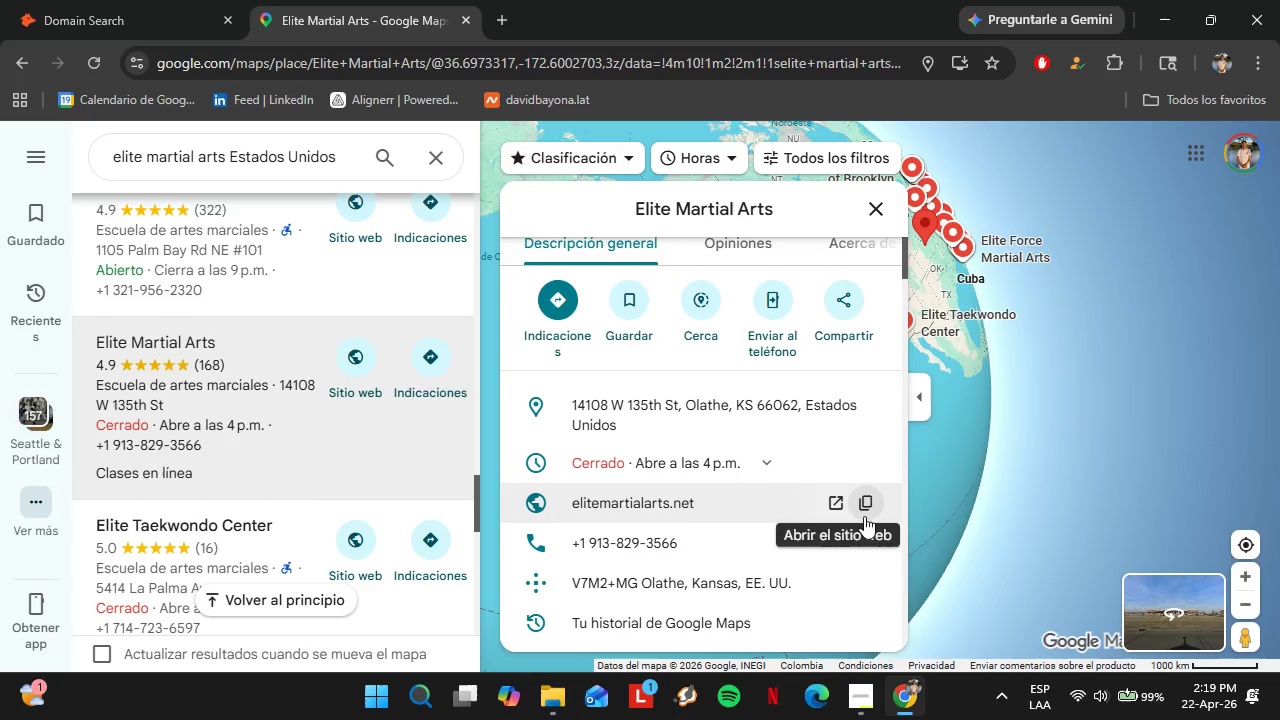 
left_click([869, 509])
 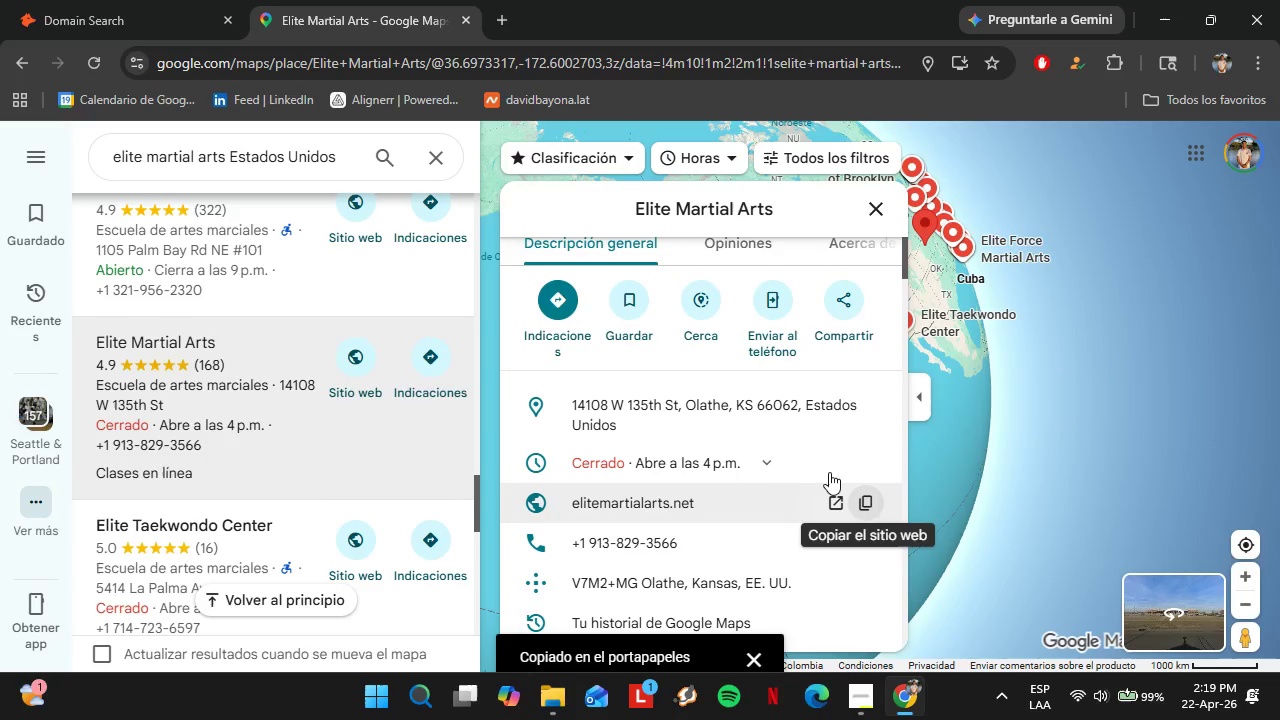 
left_click([165, 0])
 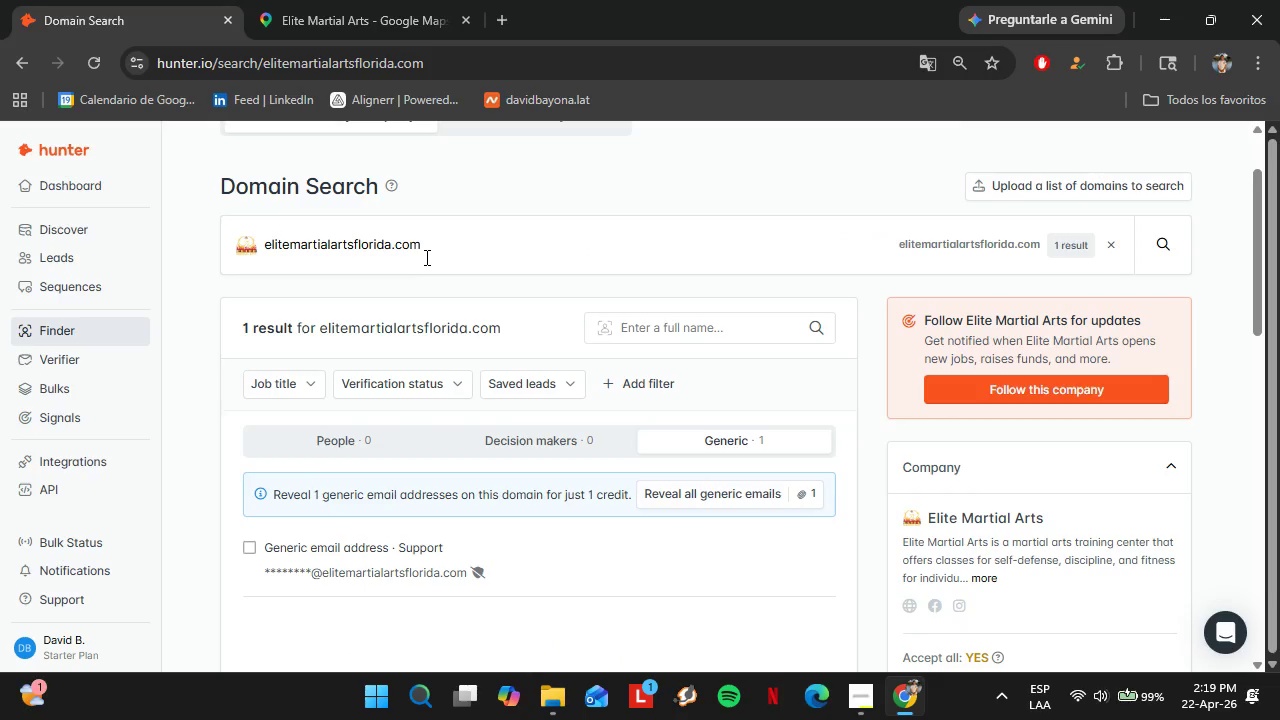 
double_click([425, 257])
 